 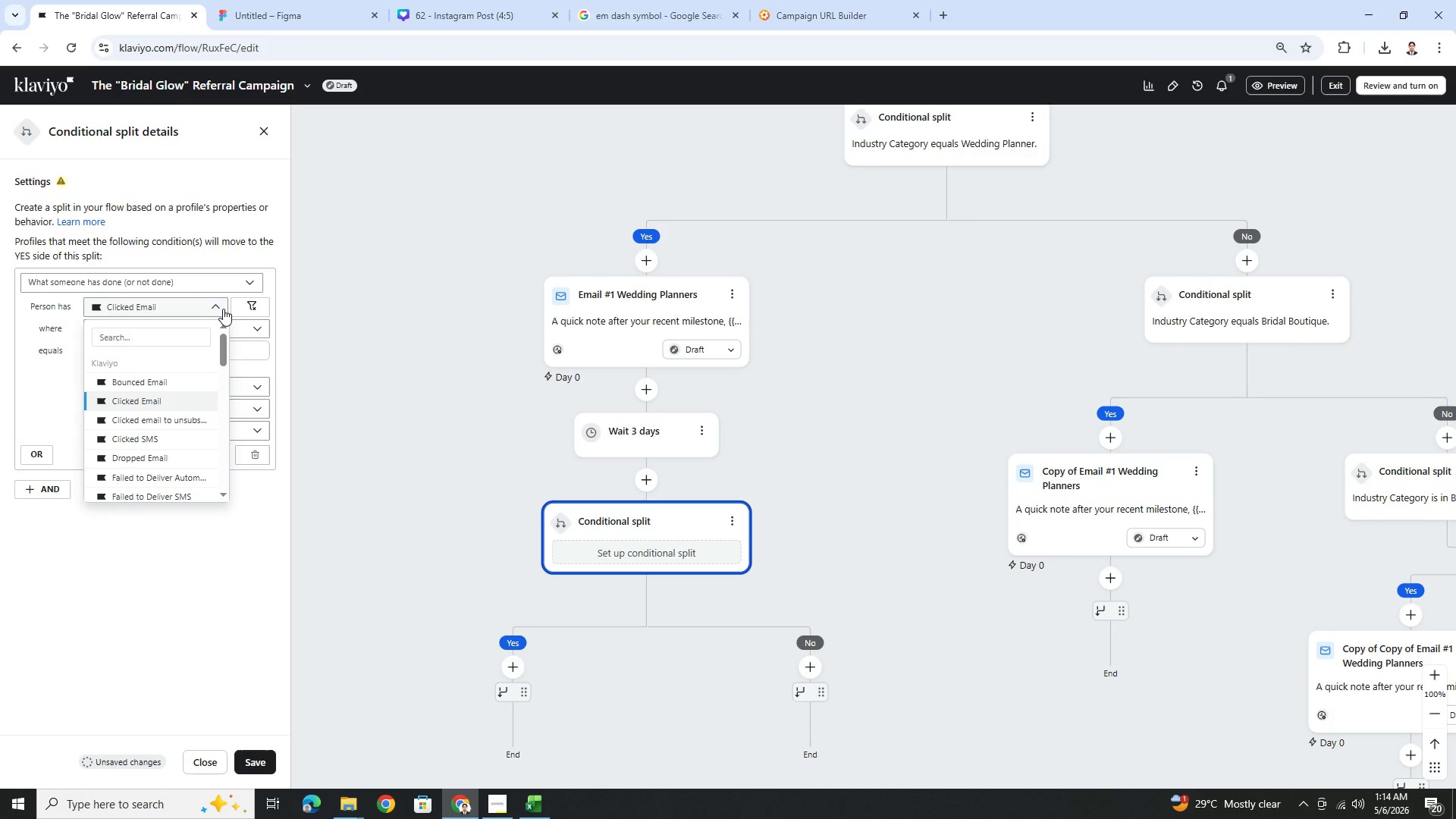 
scroll: coordinate [205, 381], scroll_direction: down, amount: 1.0
 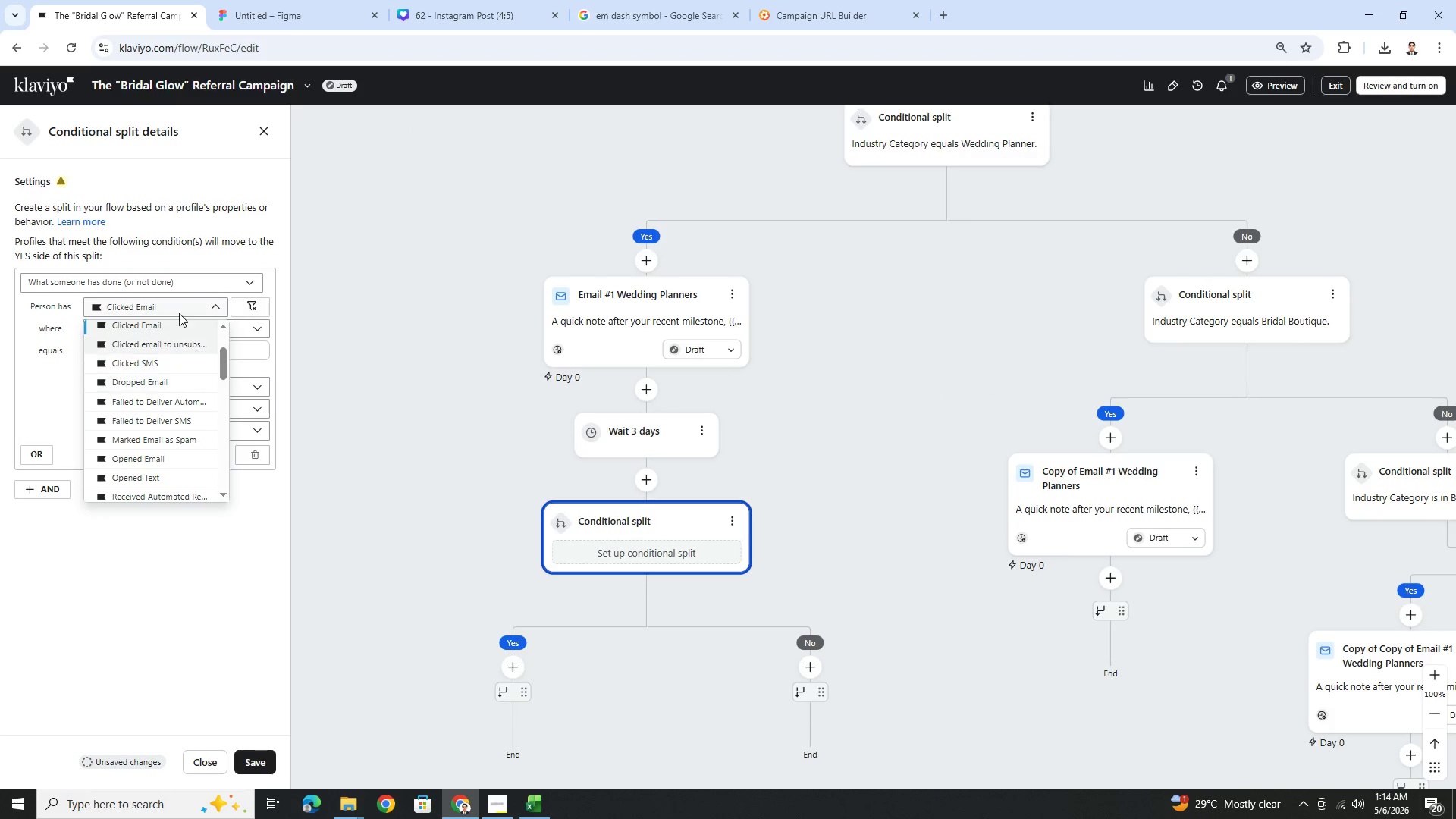 
left_click([178, 308])
 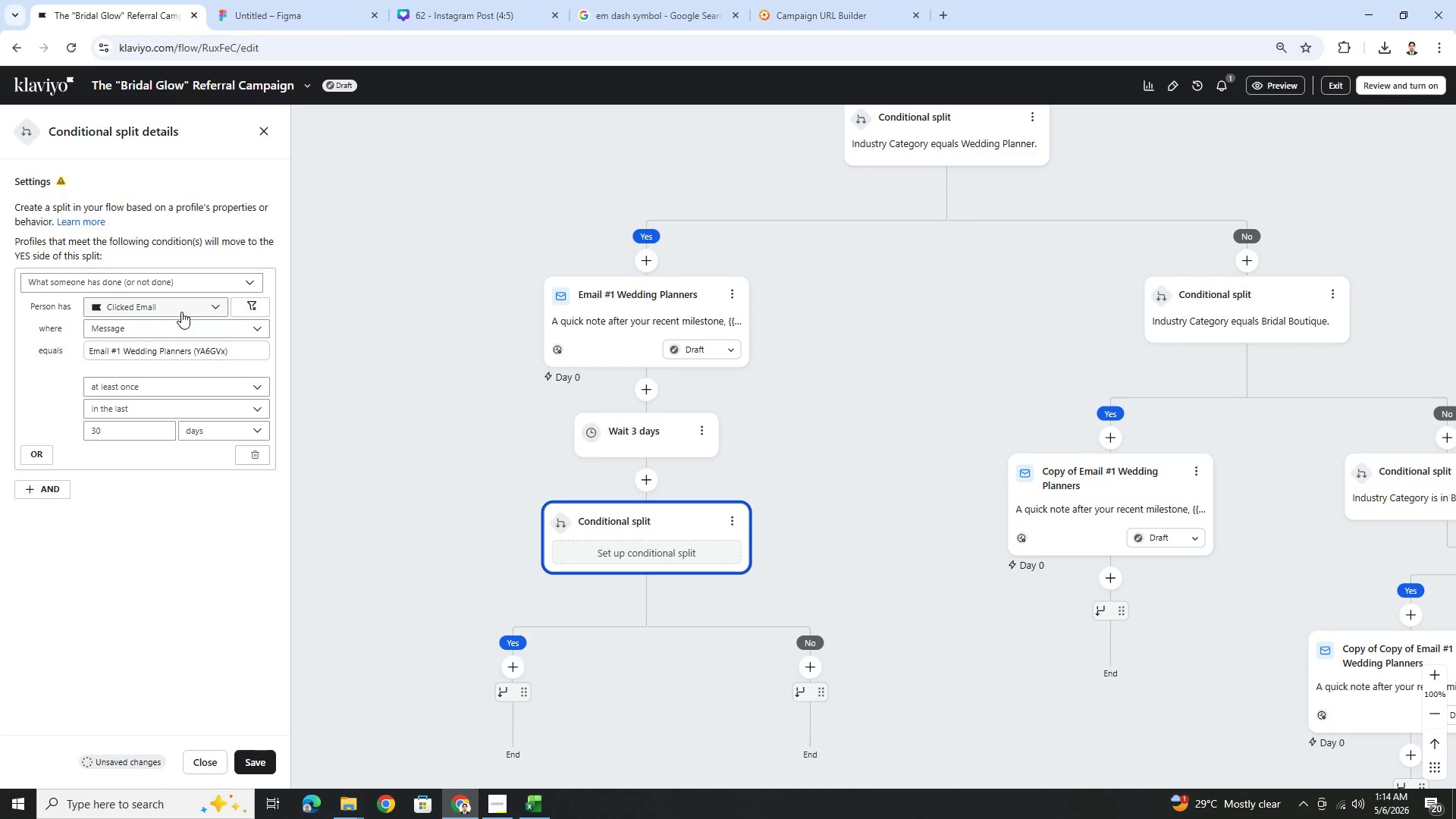 
scroll: coordinate [181, 312], scroll_direction: up, amount: 3.0
 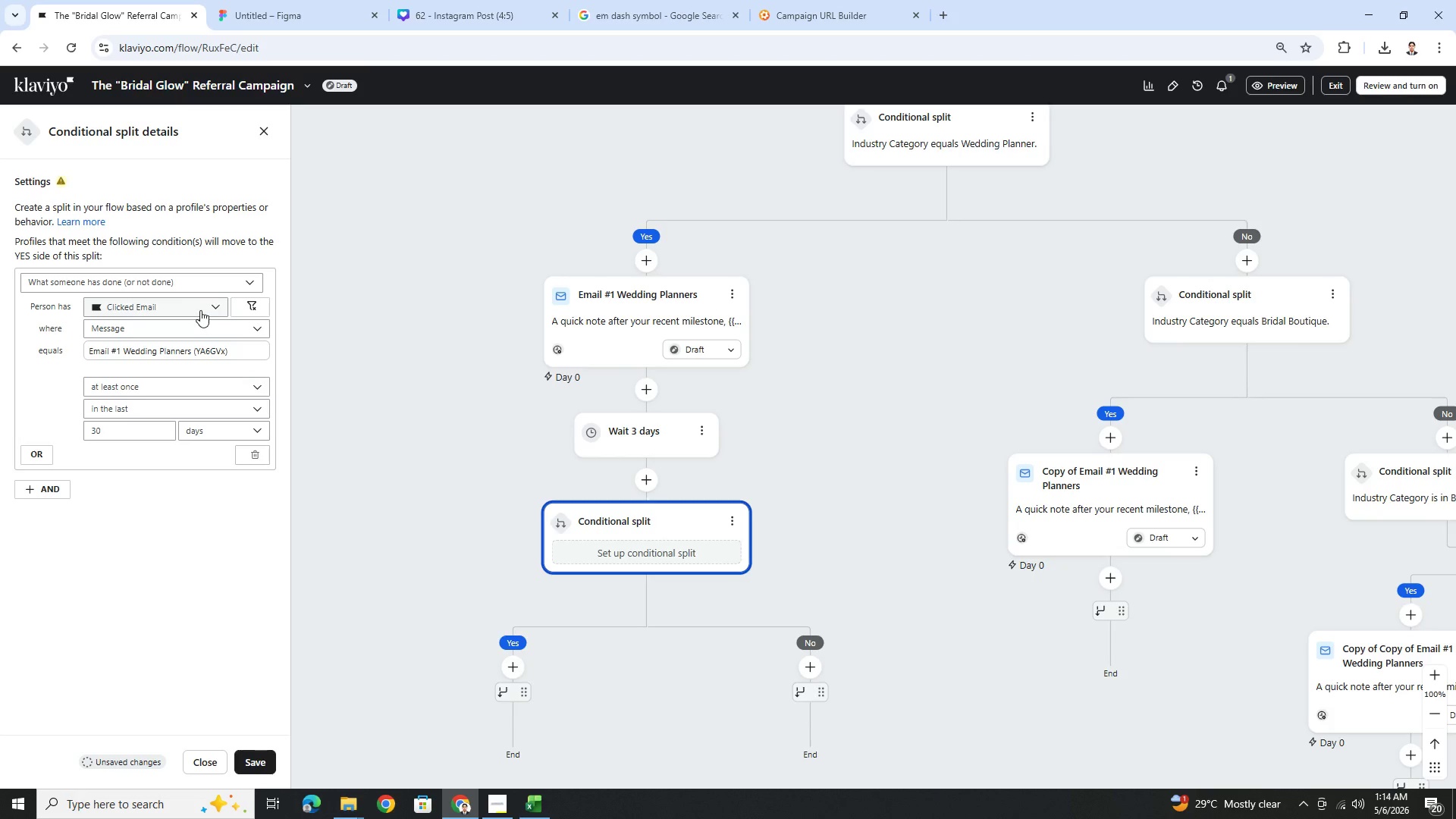 
left_click([200, 310])
 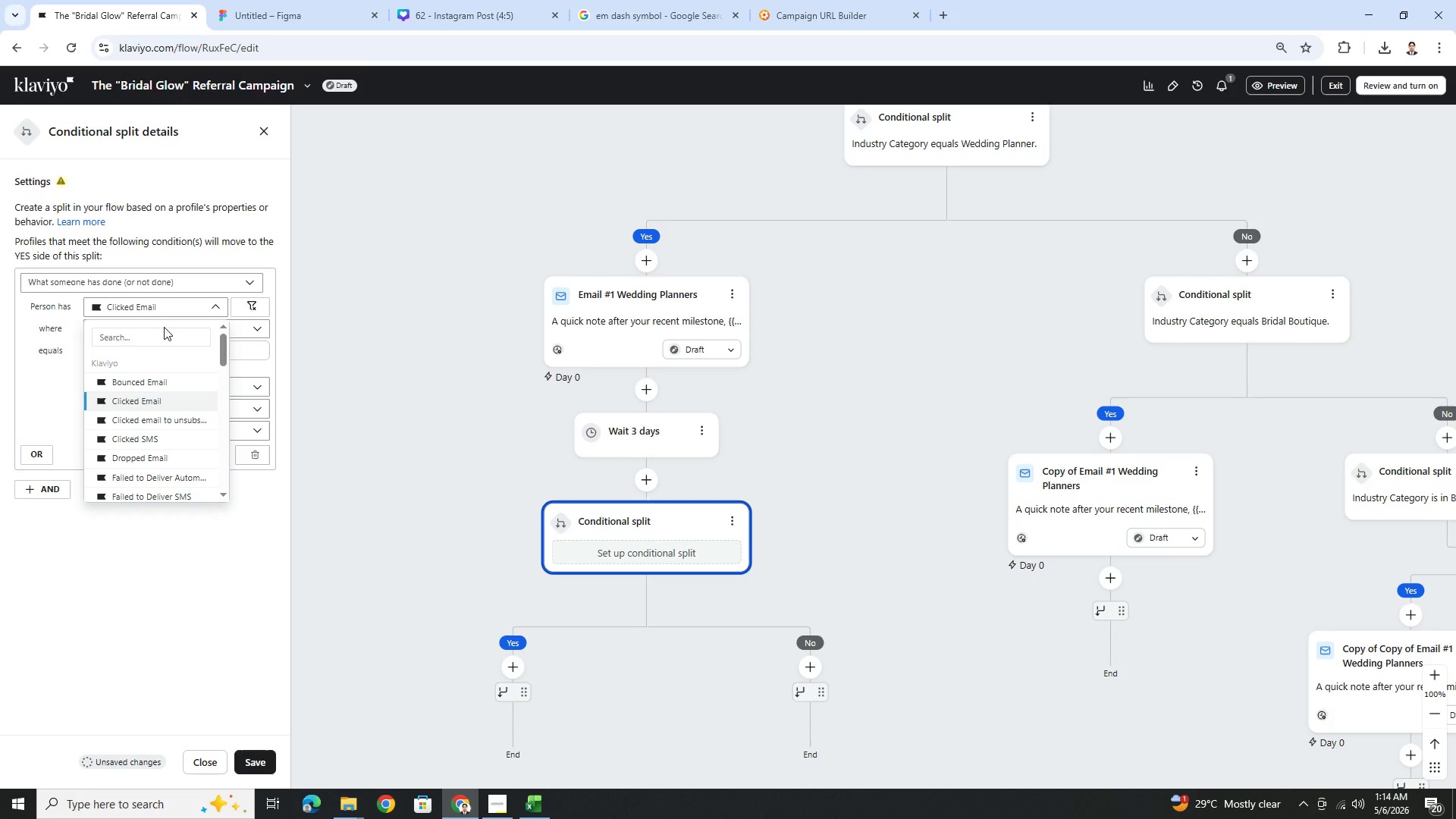 
left_click([165, 334])
 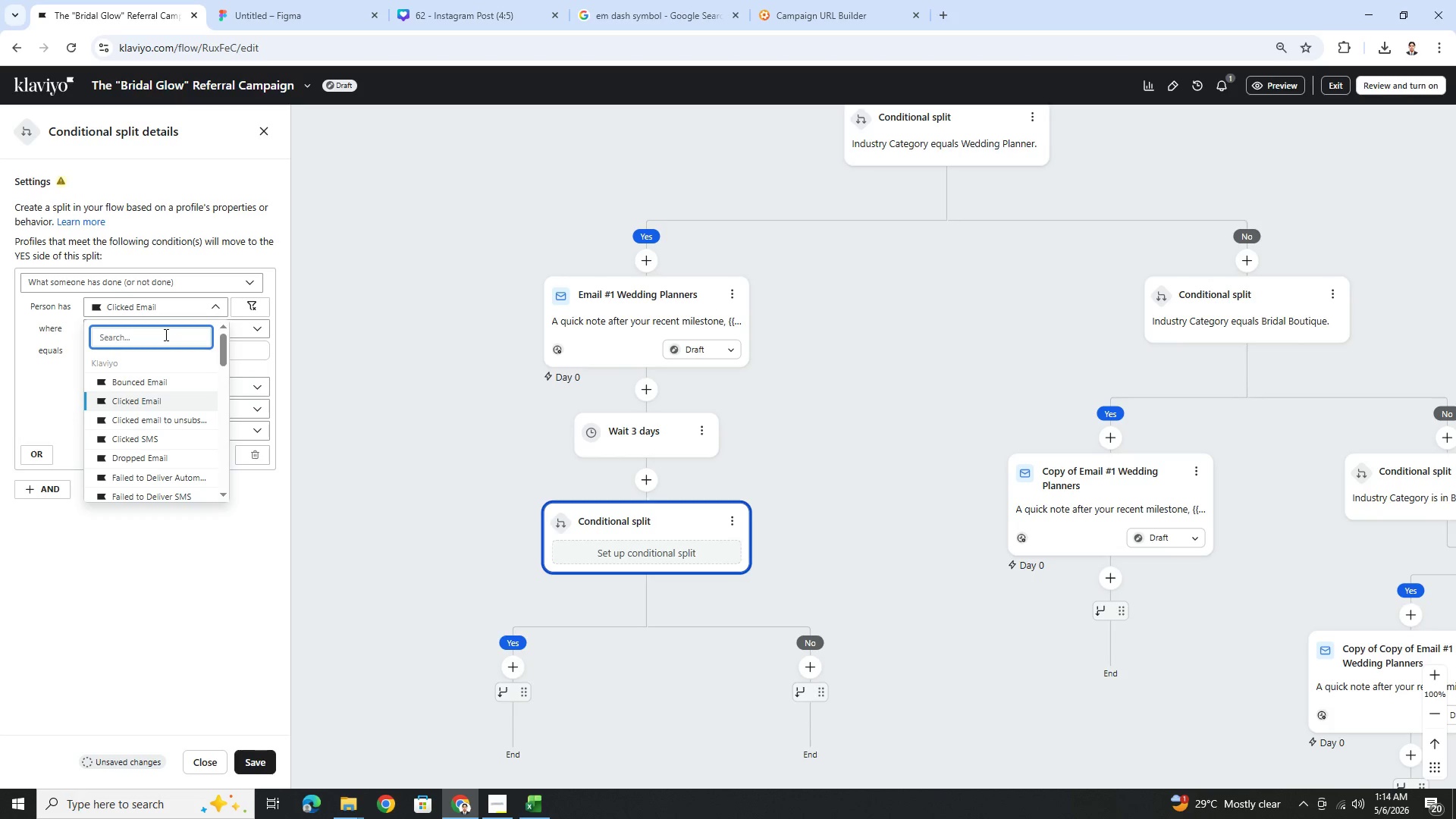 
type(url)
key(Backspace)
key(Backspace)
key(Backspace)
key(Backspace)
 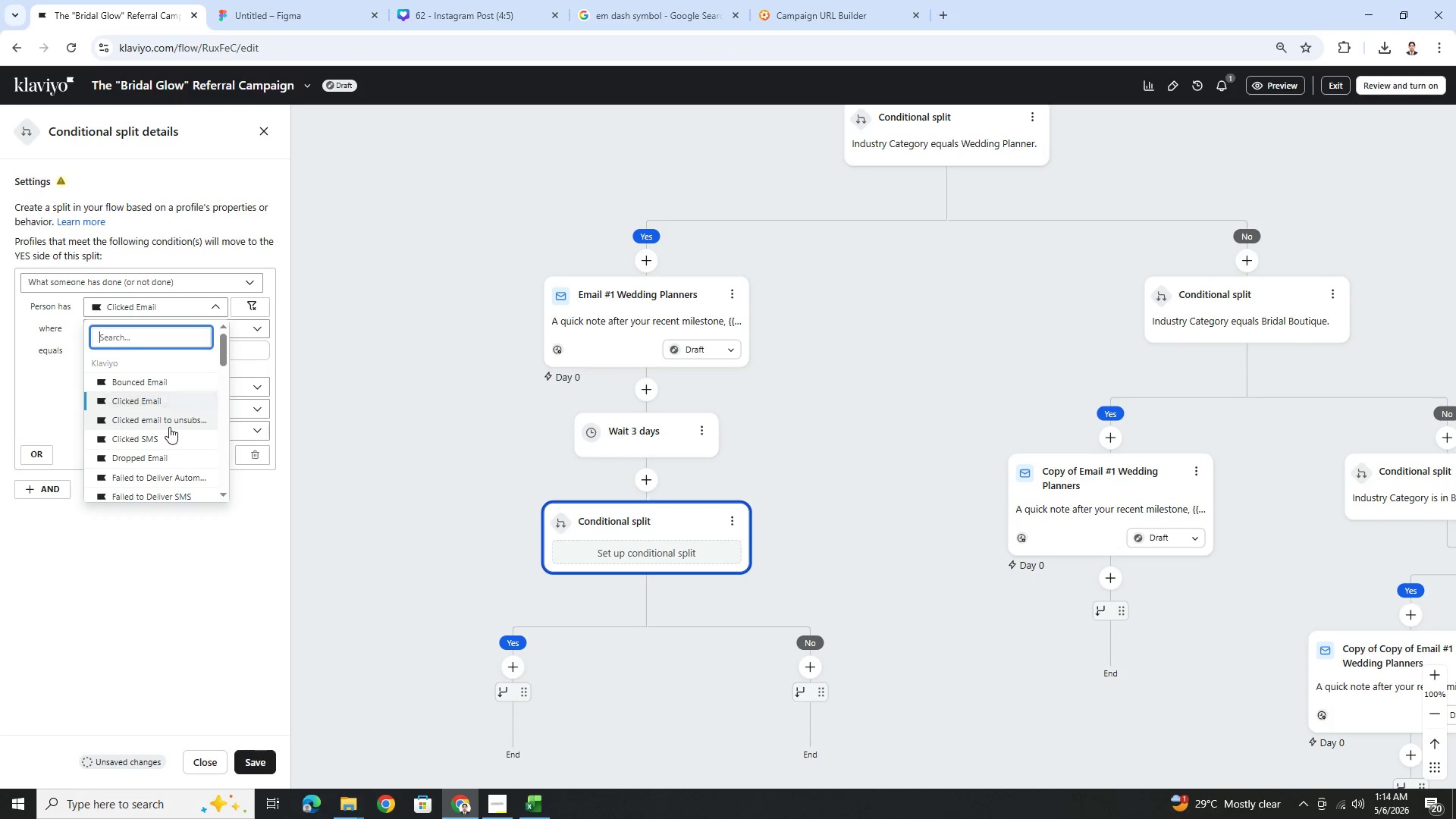 
scroll: coordinate [180, 450], scroll_direction: down, amount: 5.0
 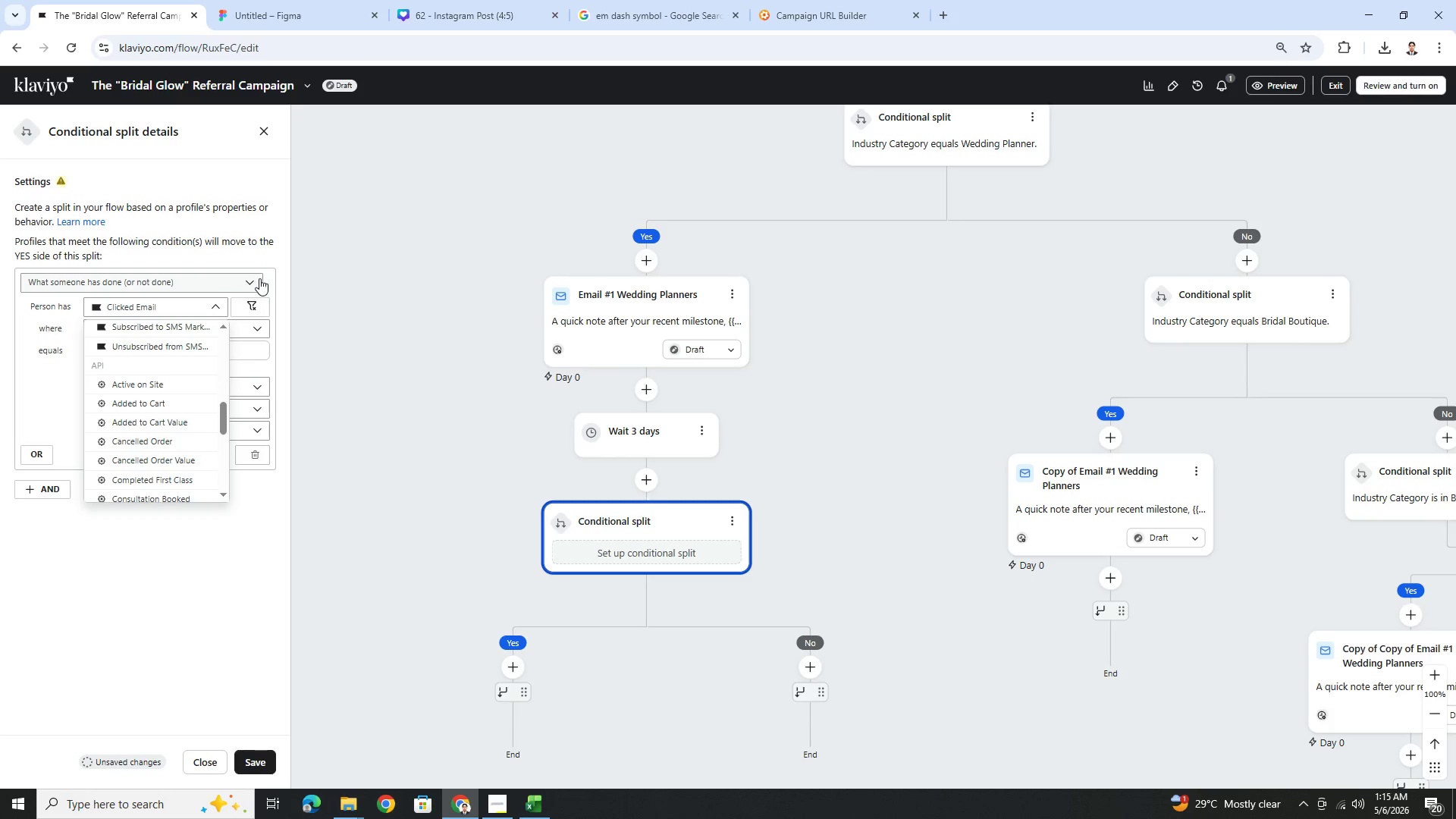 
left_click([265, 266])
 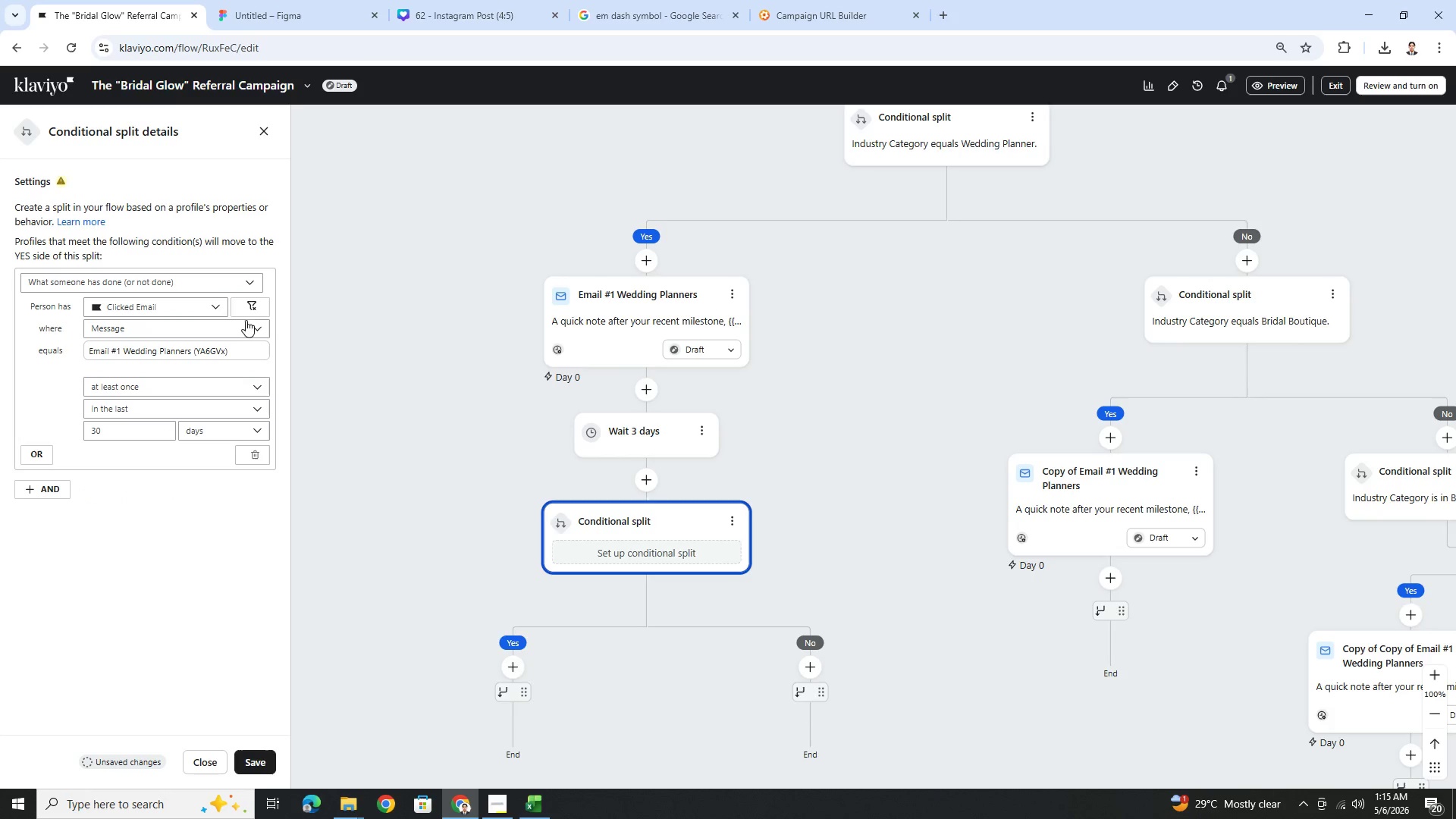 
left_click([246, 325])
 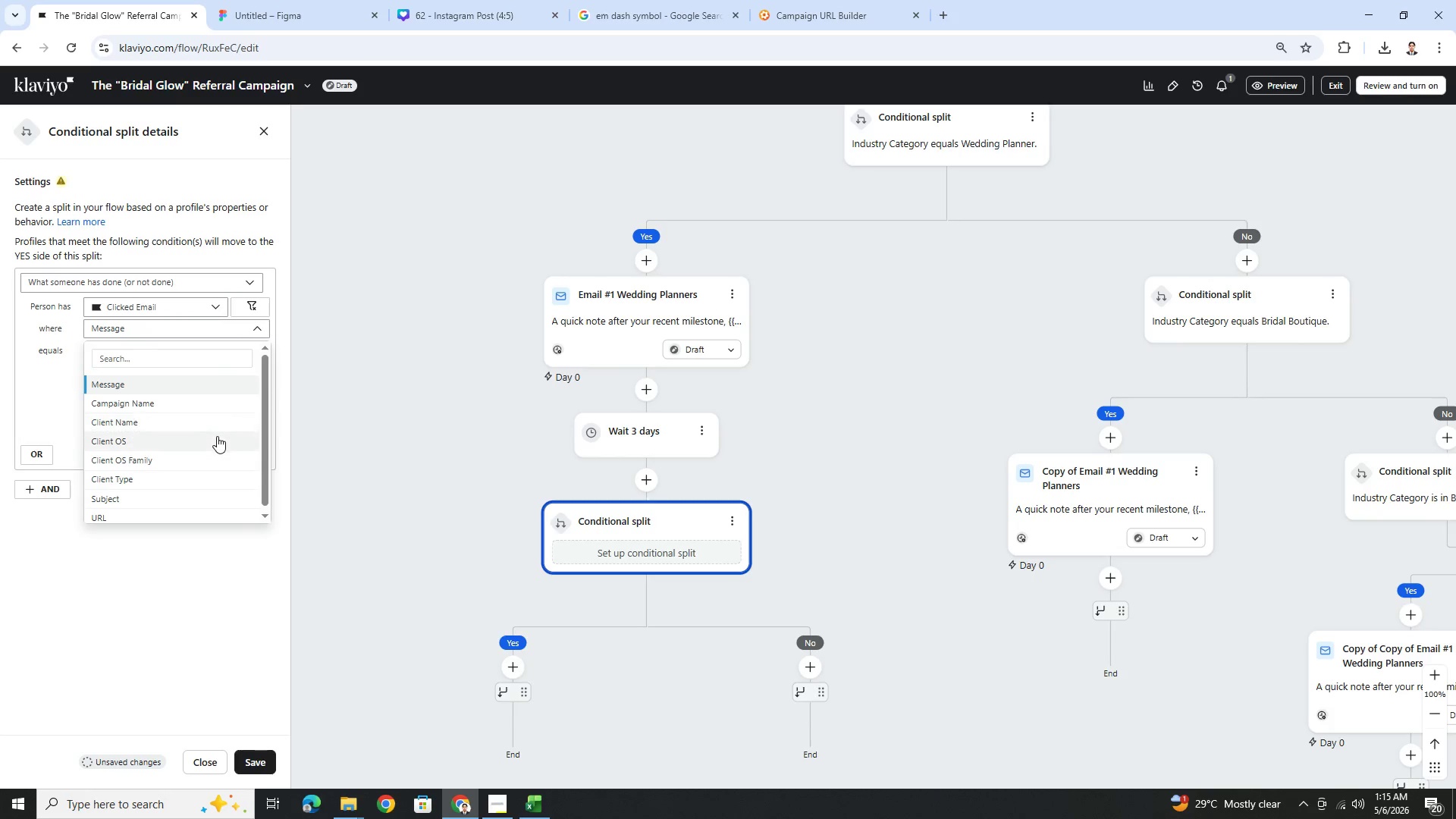 
scroll: coordinate [217, 436], scroll_direction: down, amount: 2.0
 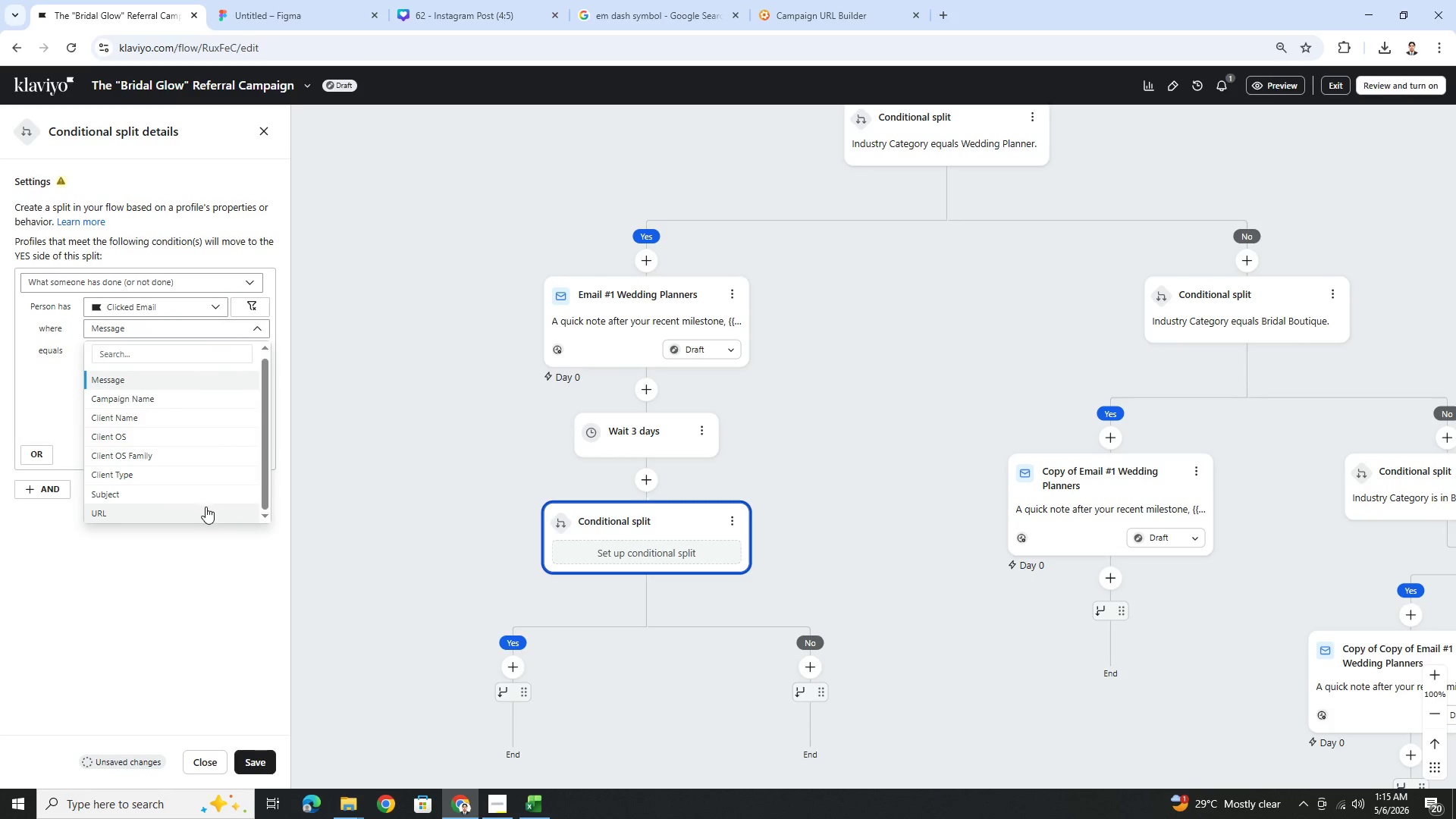 
left_click([207, 513])
 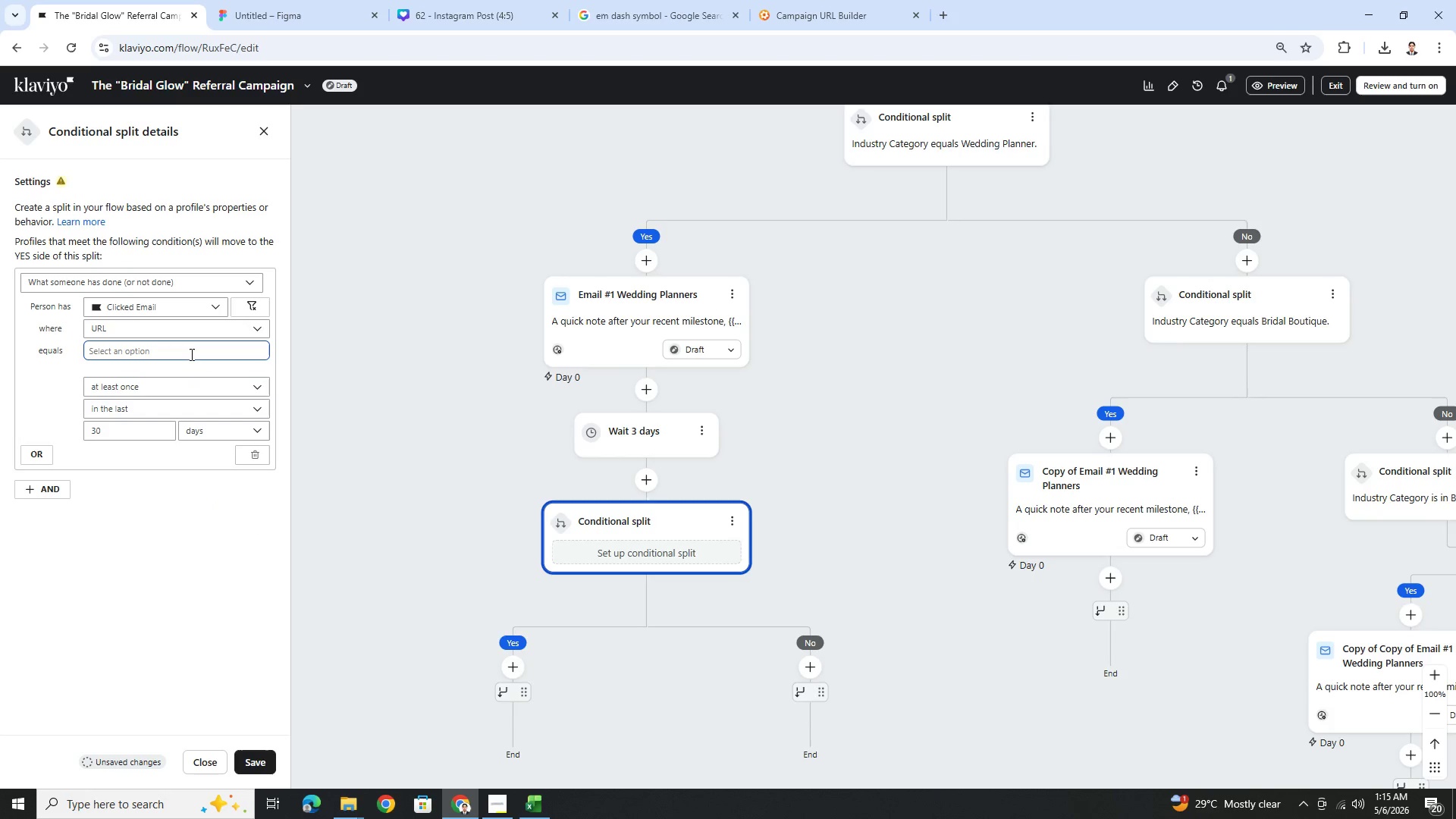 
left_click([190, 354])
 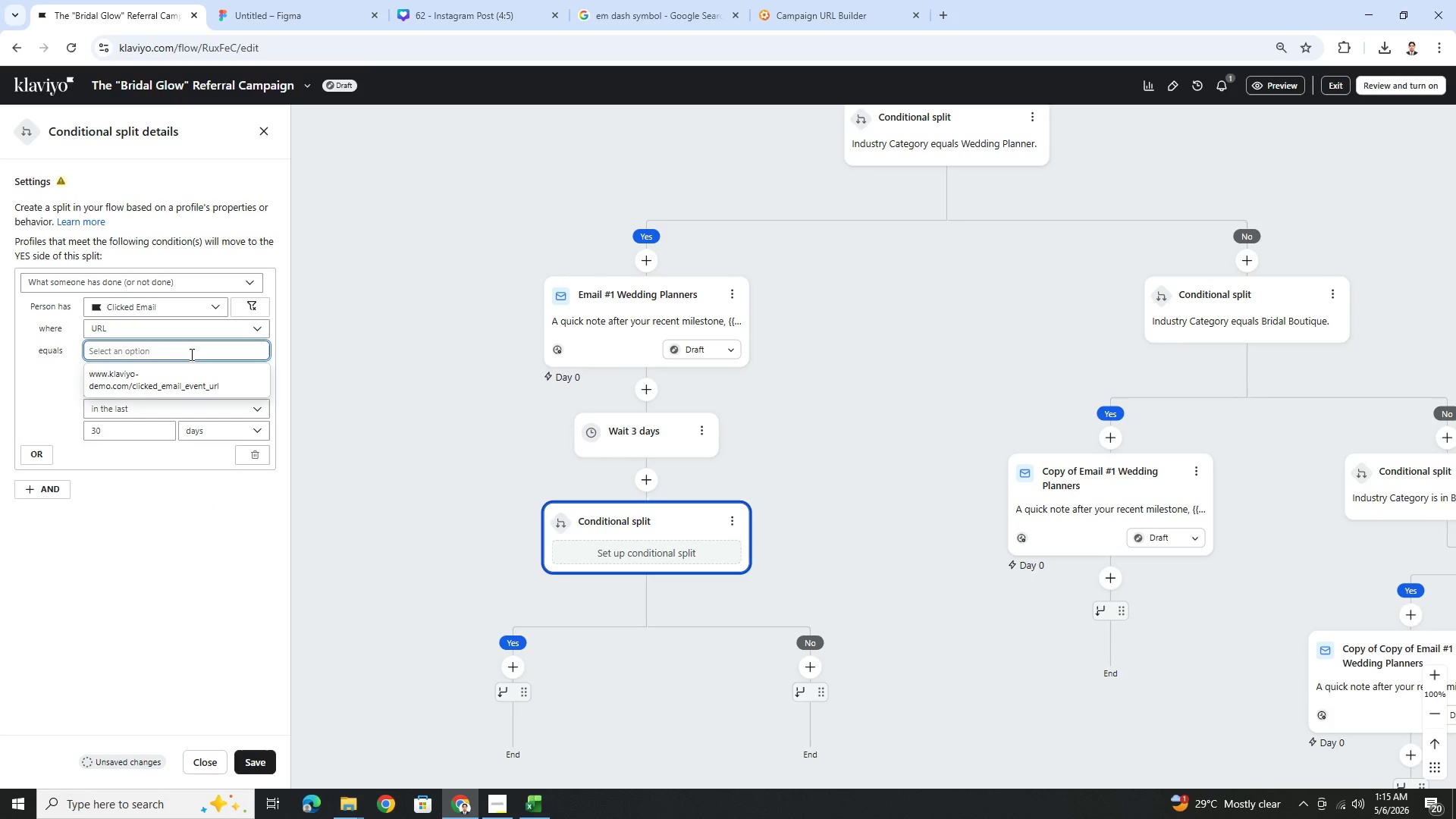 
key(V)
 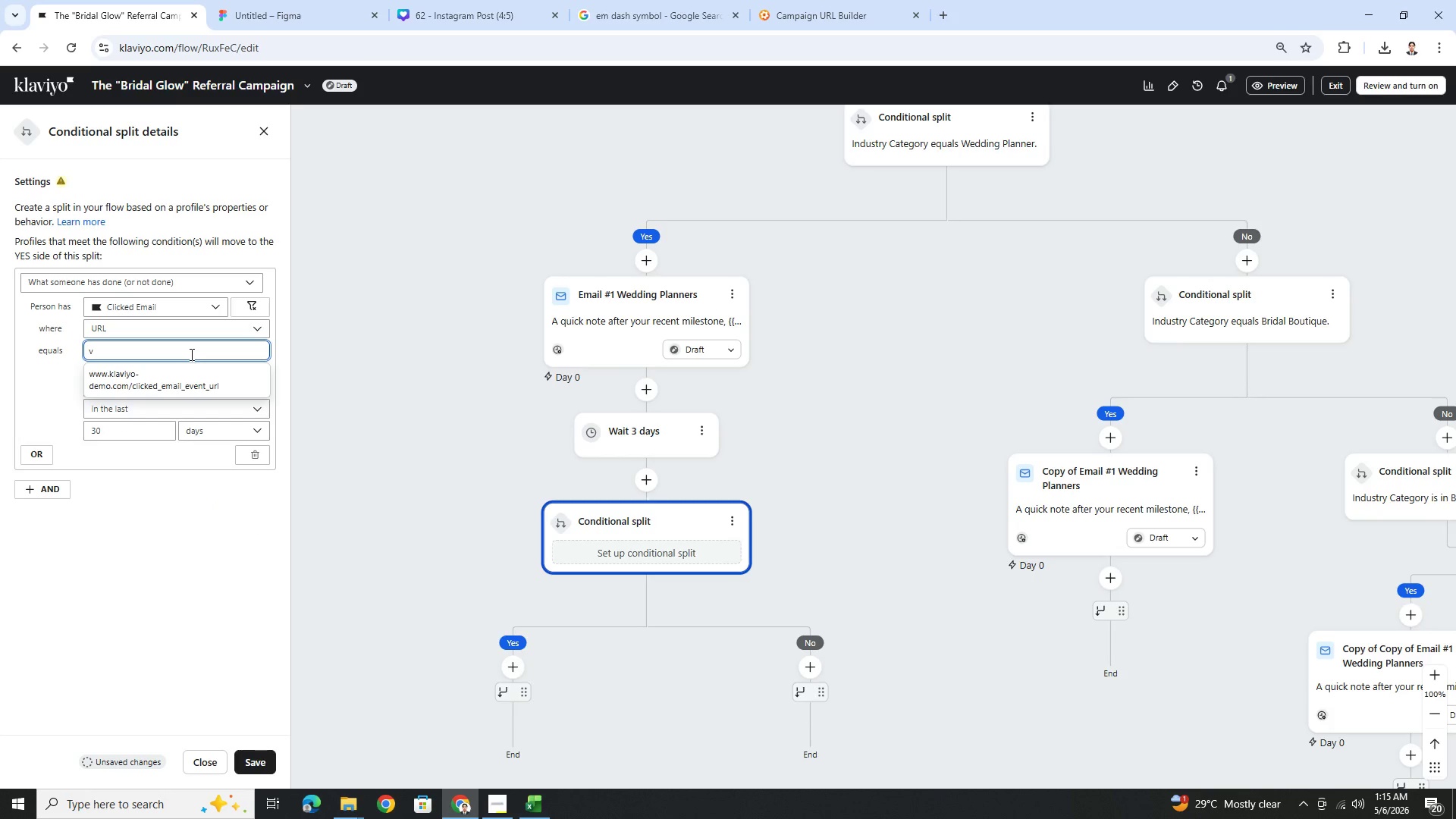 
key(Backspace)
 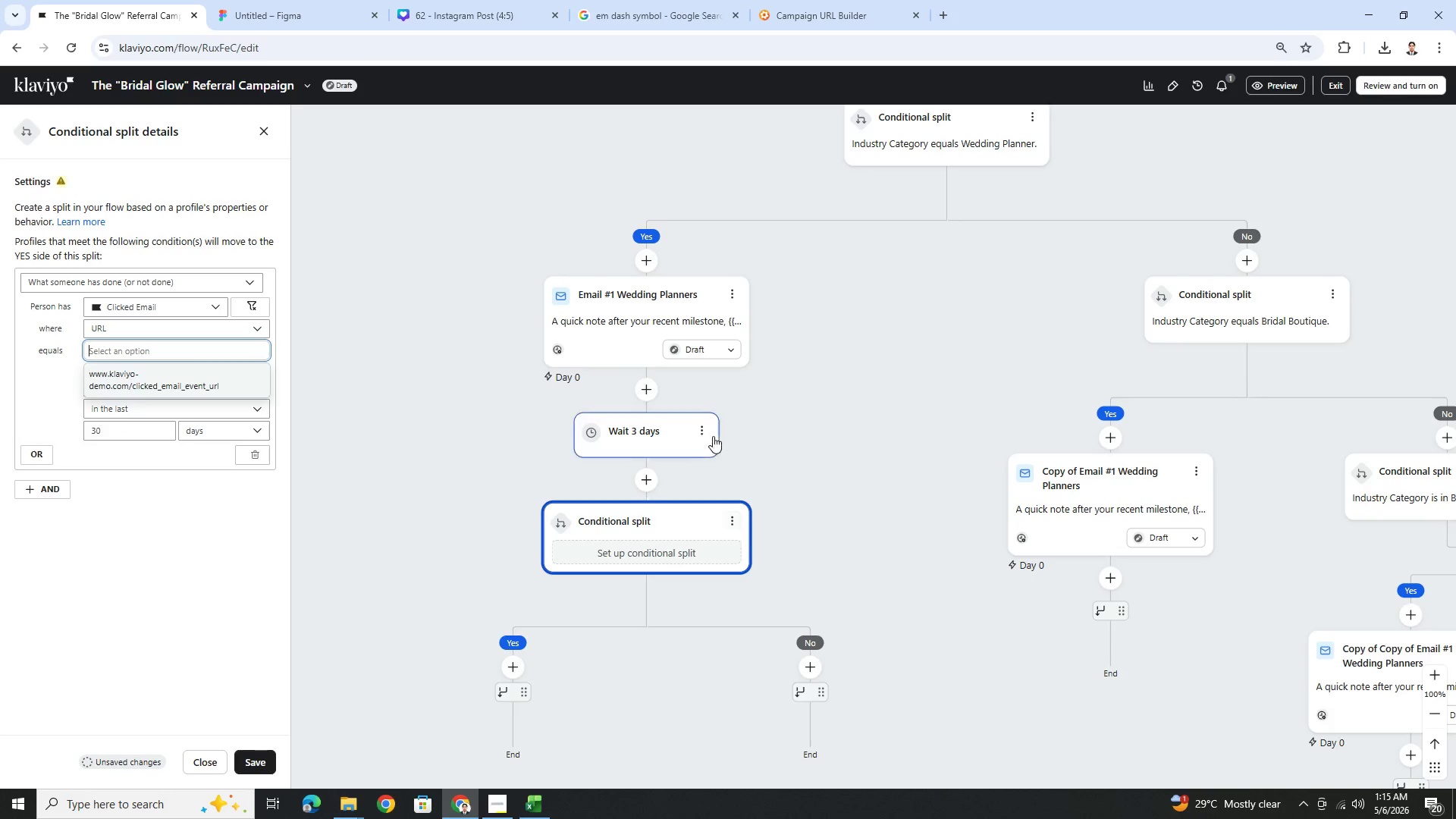 
wait(7.23)
 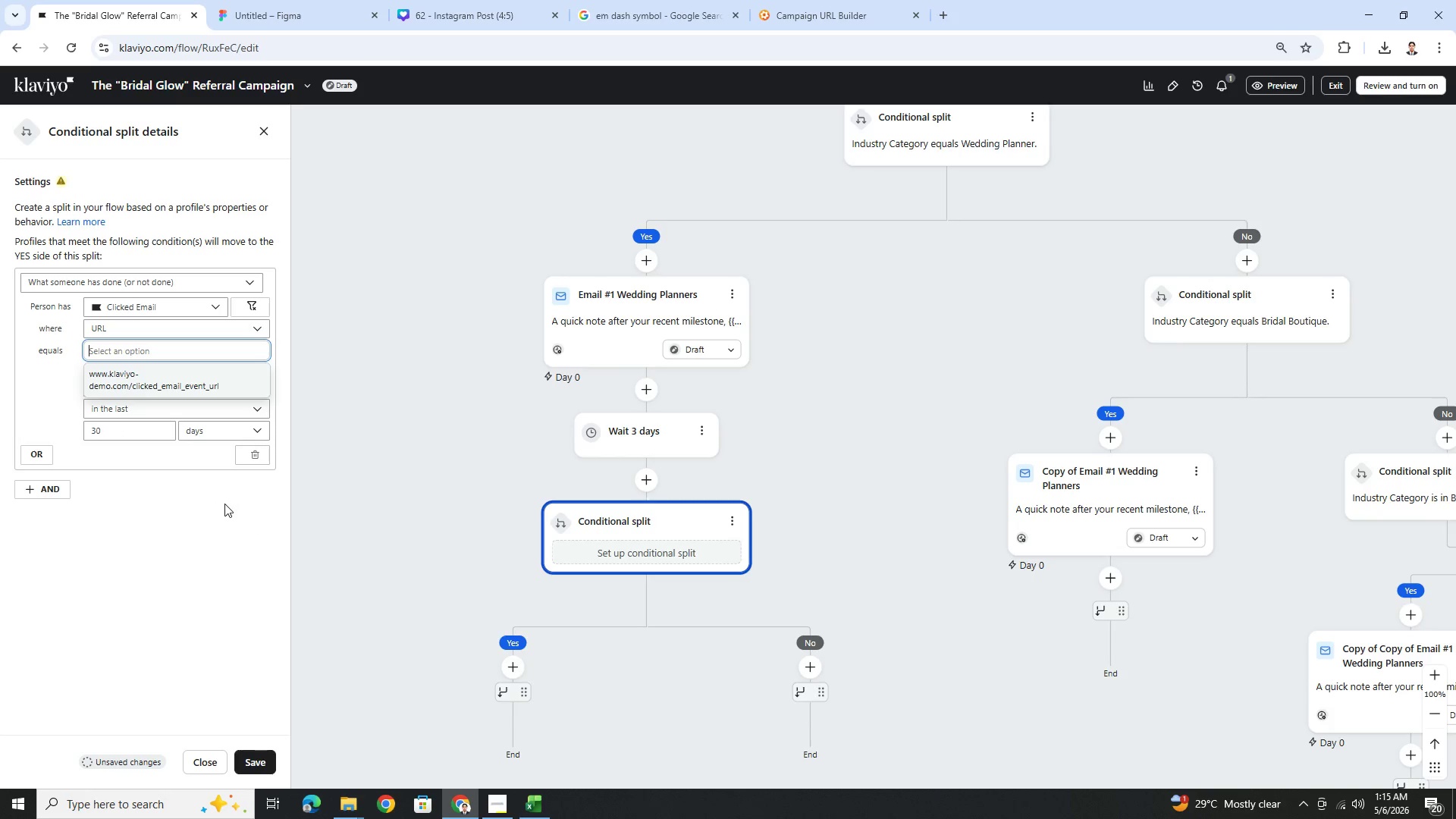 
left_click([739, 290])
 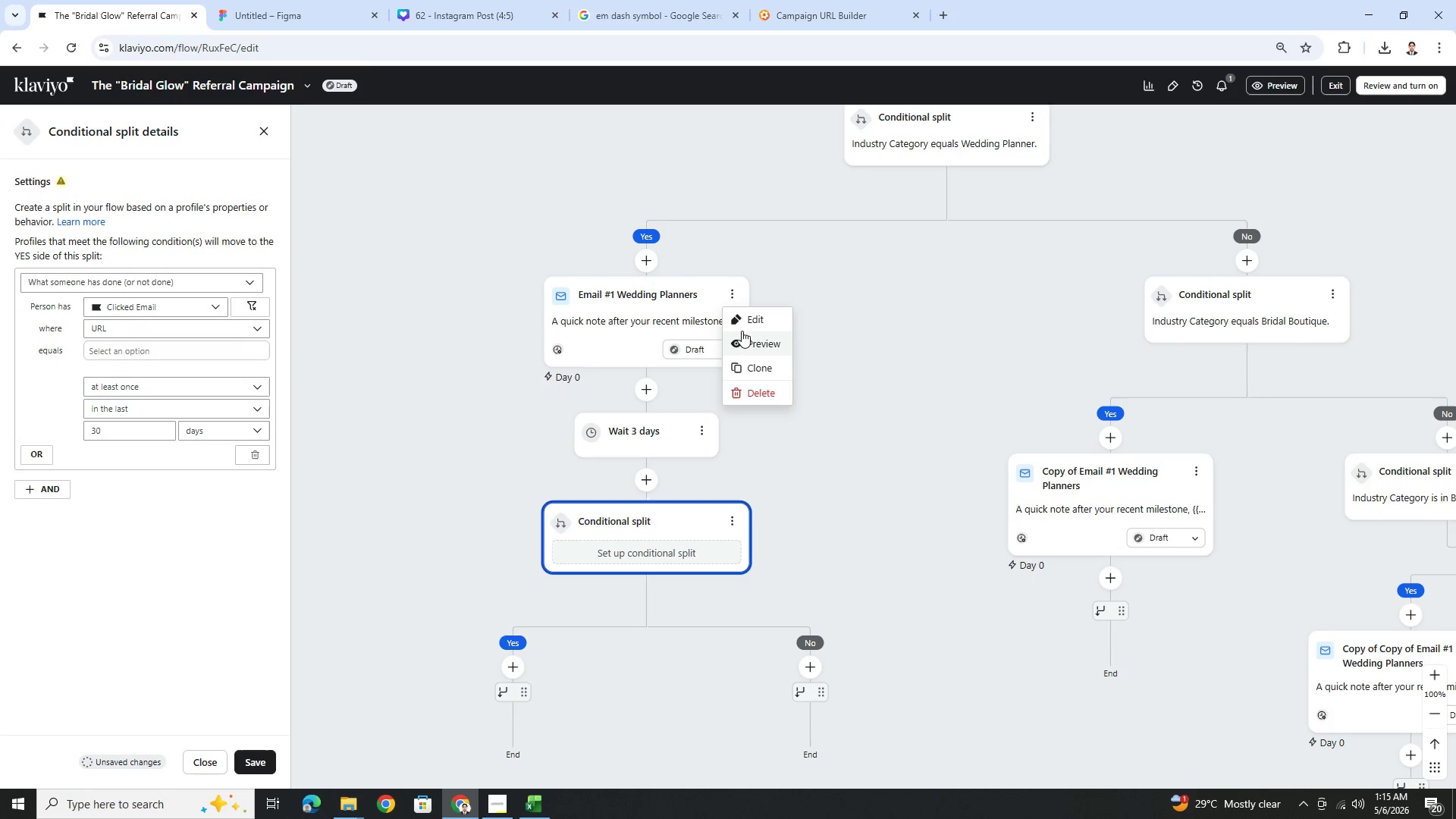 
left_click([748, 326])
 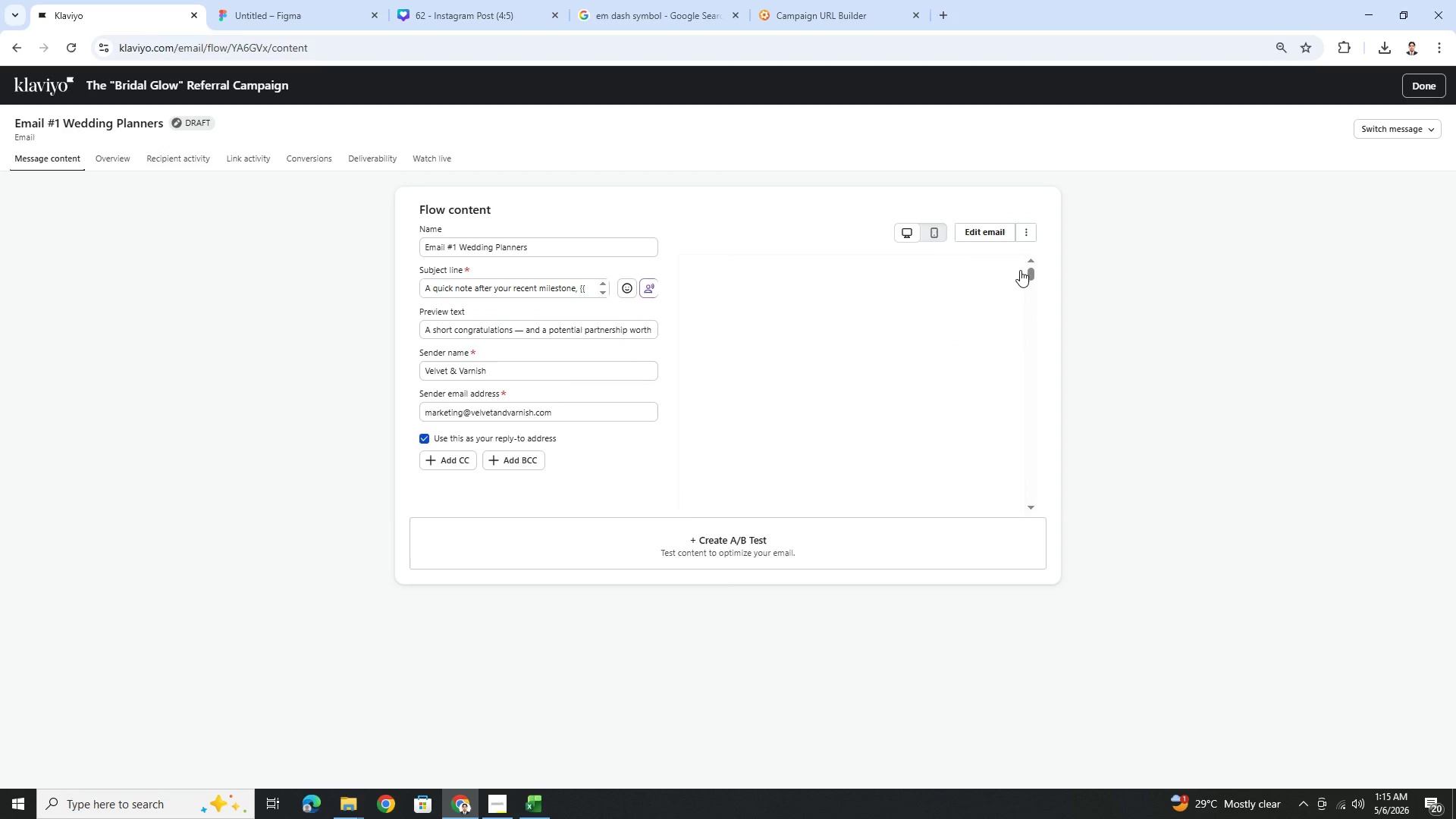 
left_click([994, 234])
 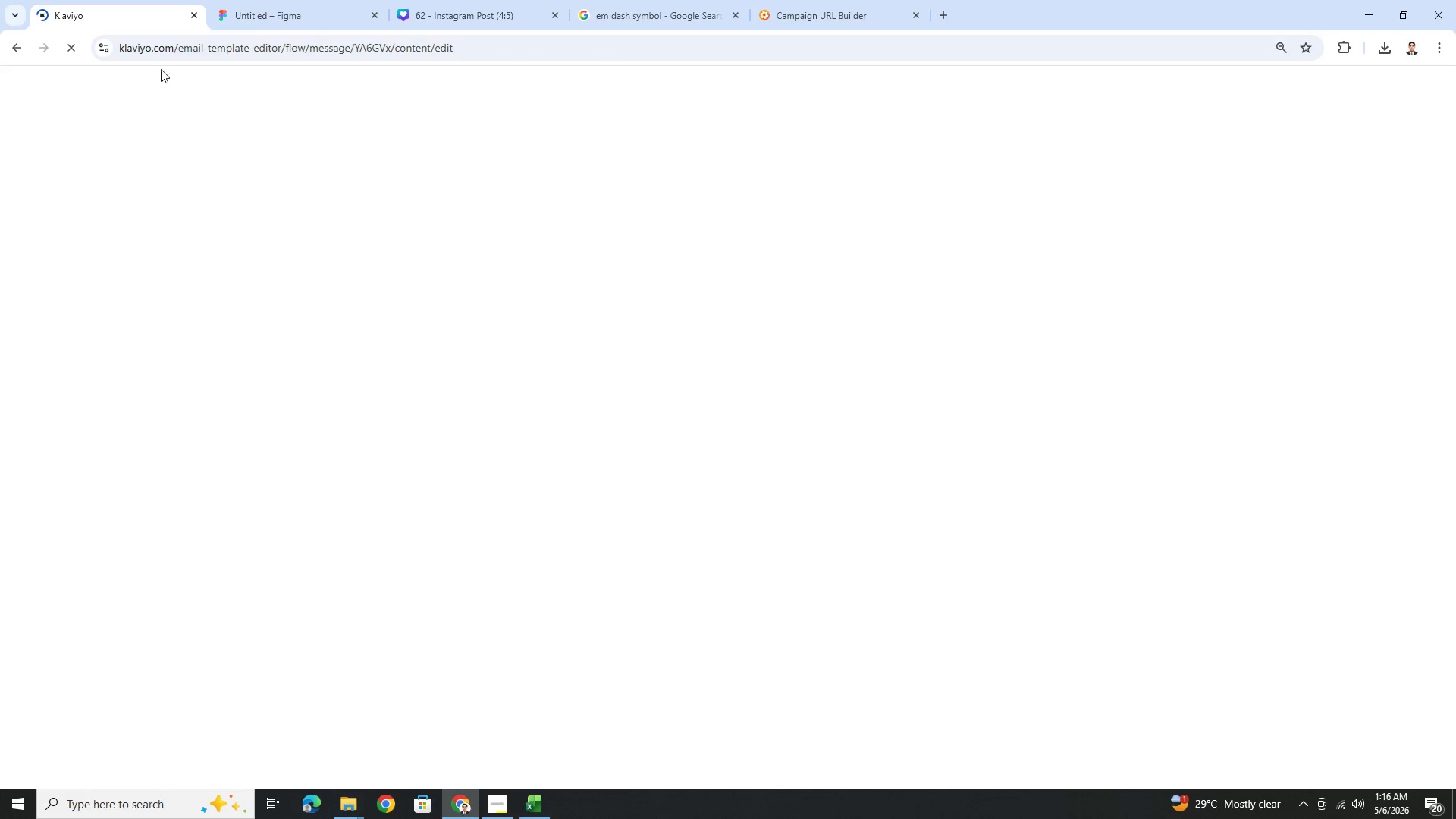 
wait(51.14)
 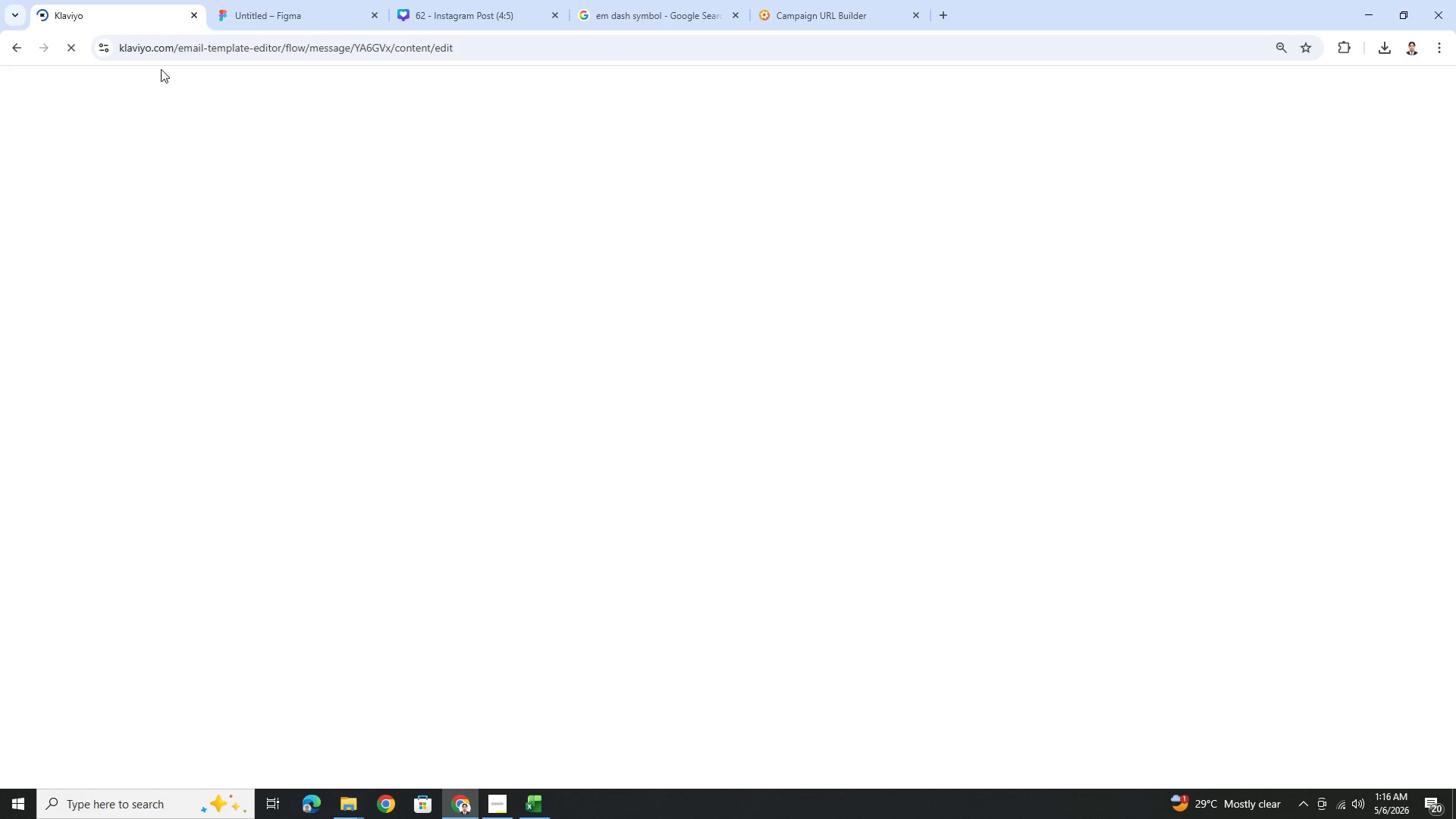 
double_click([77, 49])
 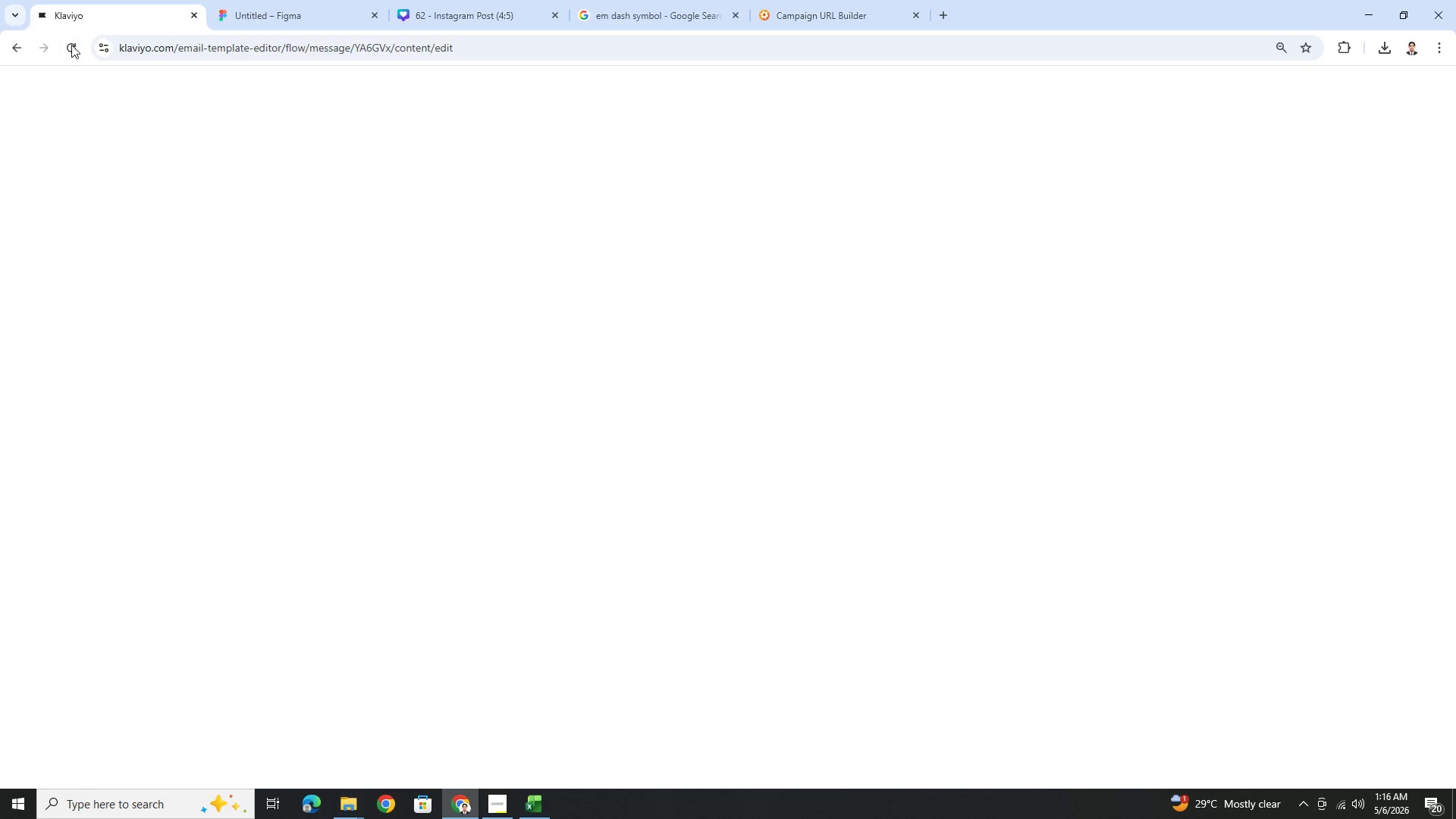 
scroll: coordinate [603, 303], scroll_direction: down, amount: 4.0
 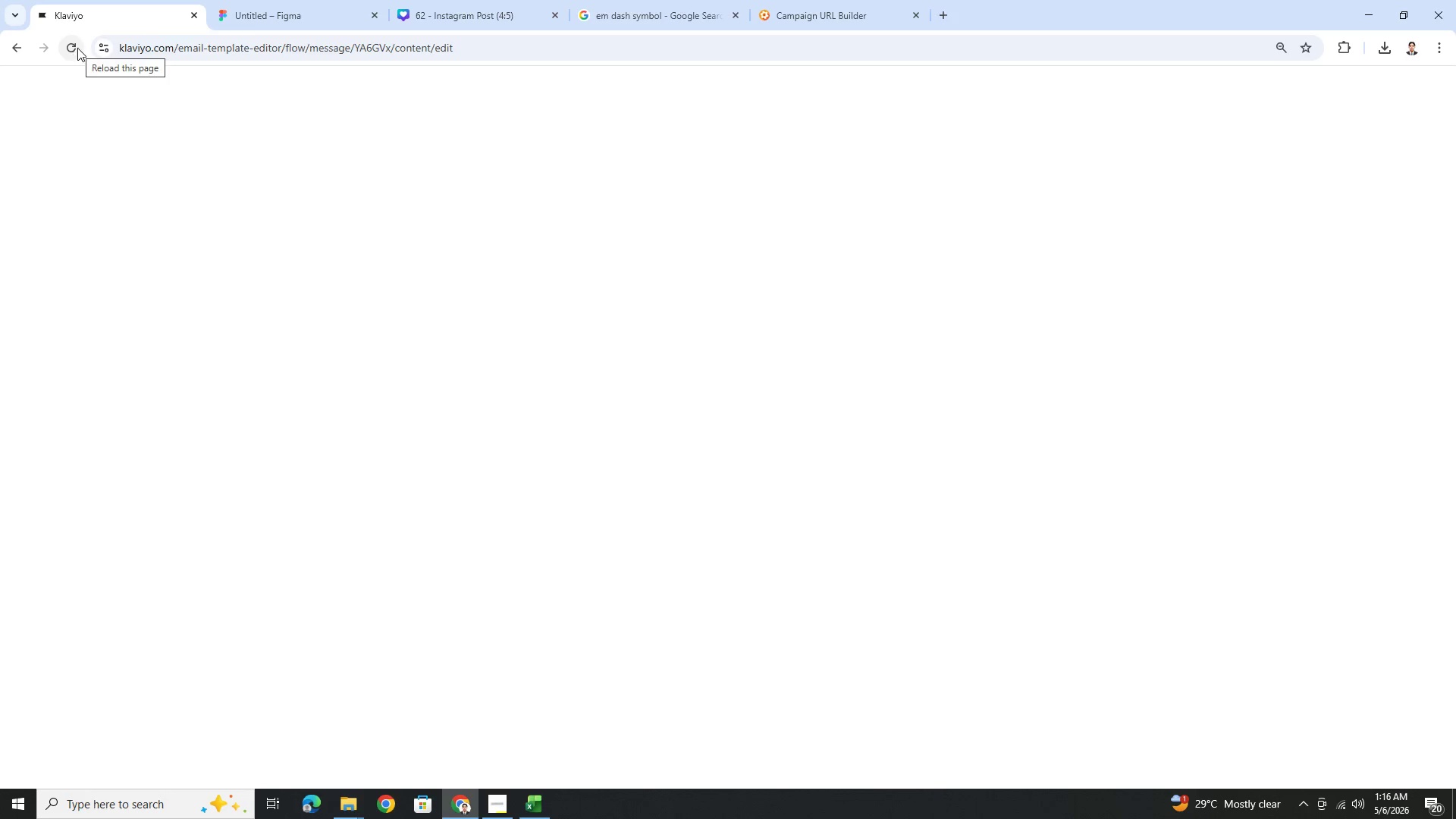 
left_click([15, 50])
 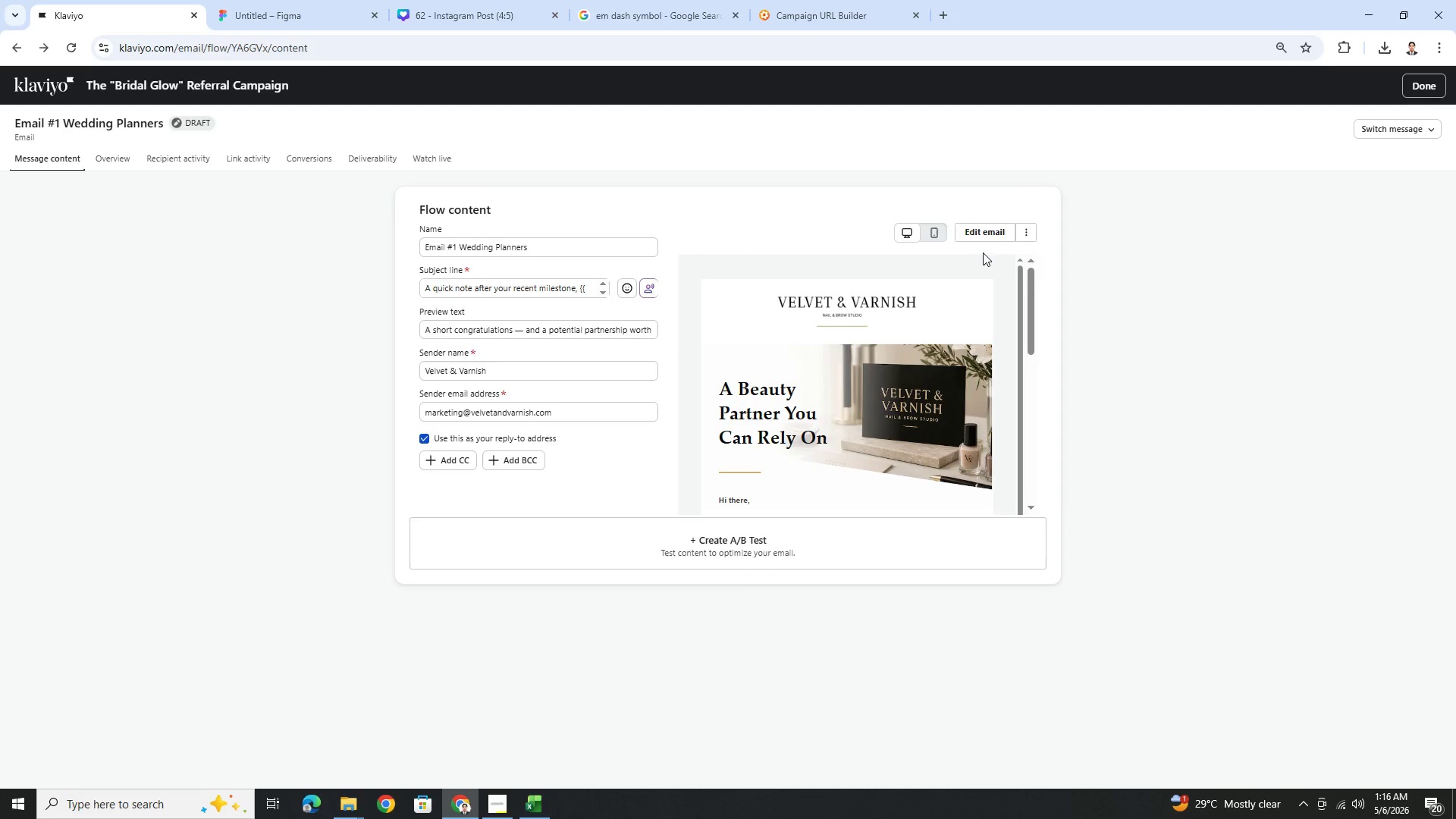 
left_click([988, 237])
 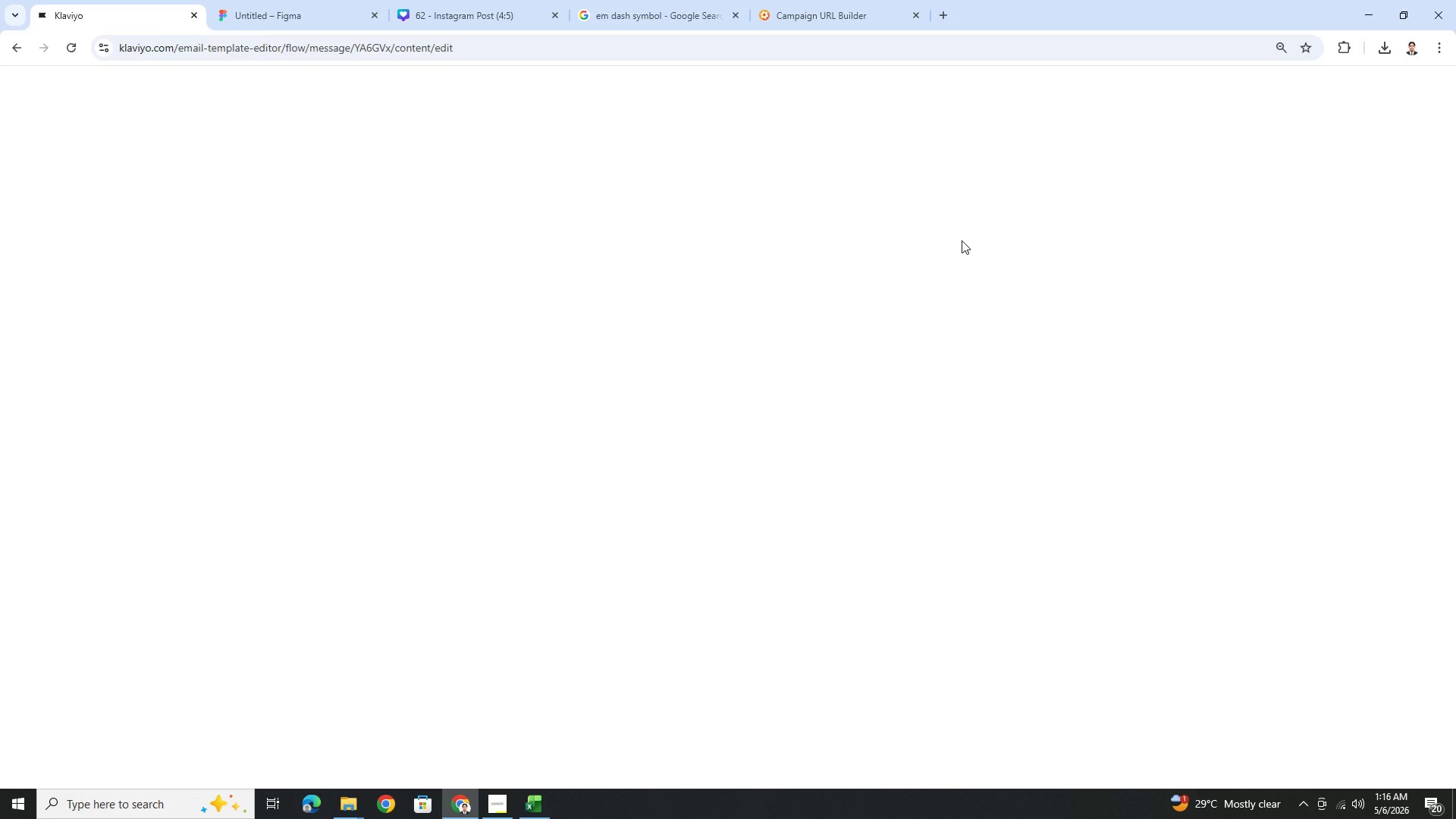 
wait(26.92)
 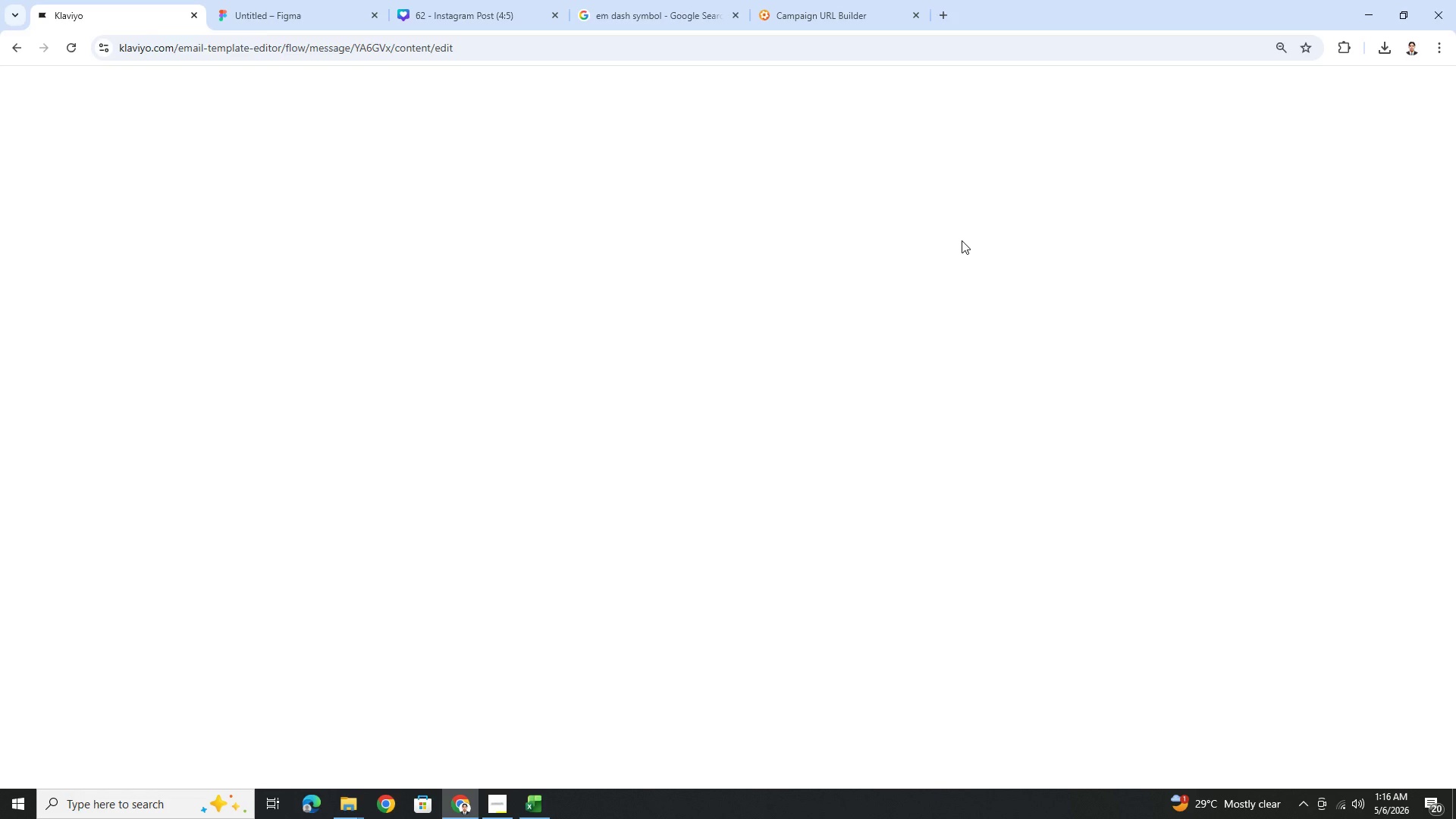 
left_click([615, 564])
 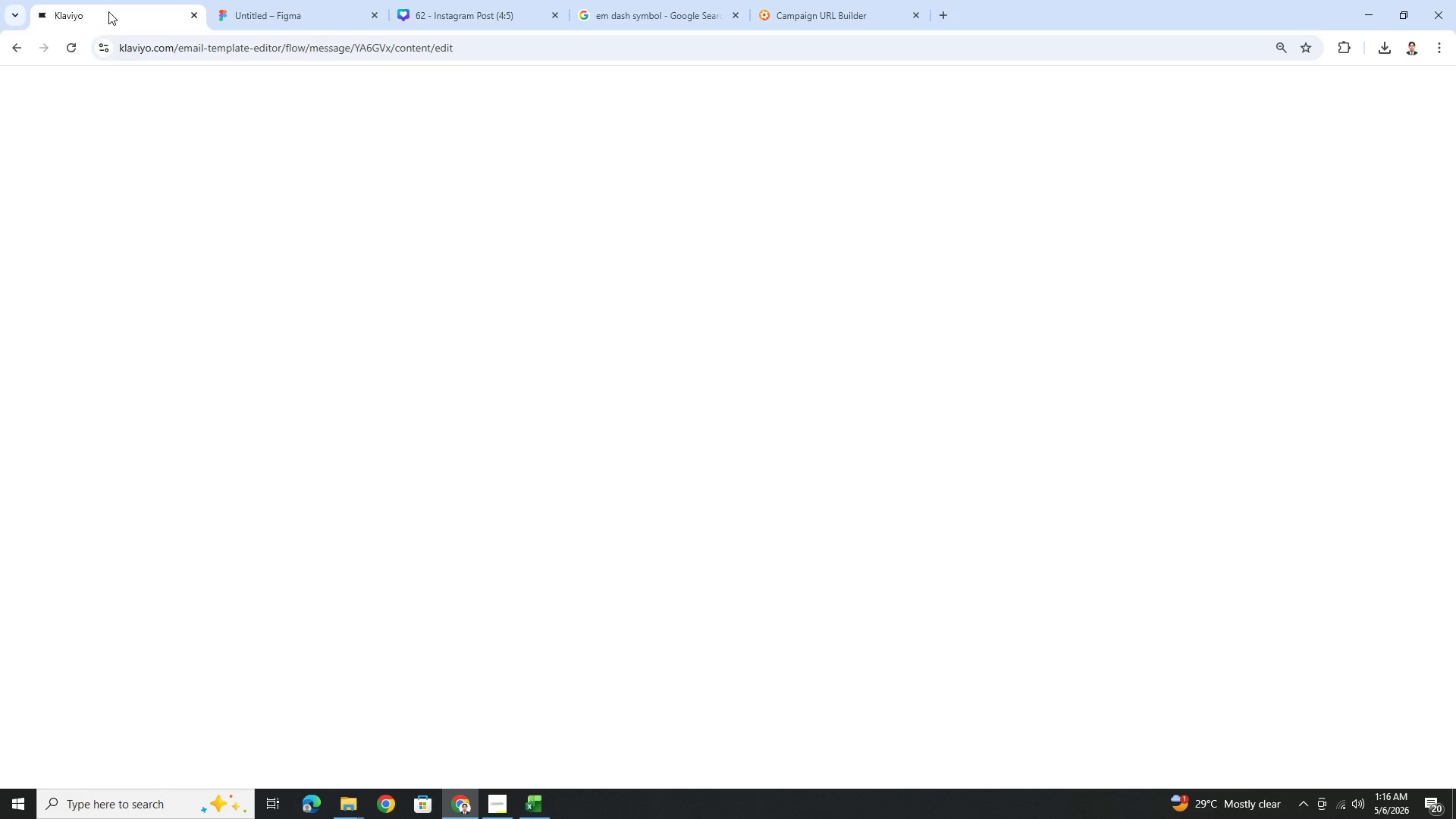 
left_click([71, 55])
 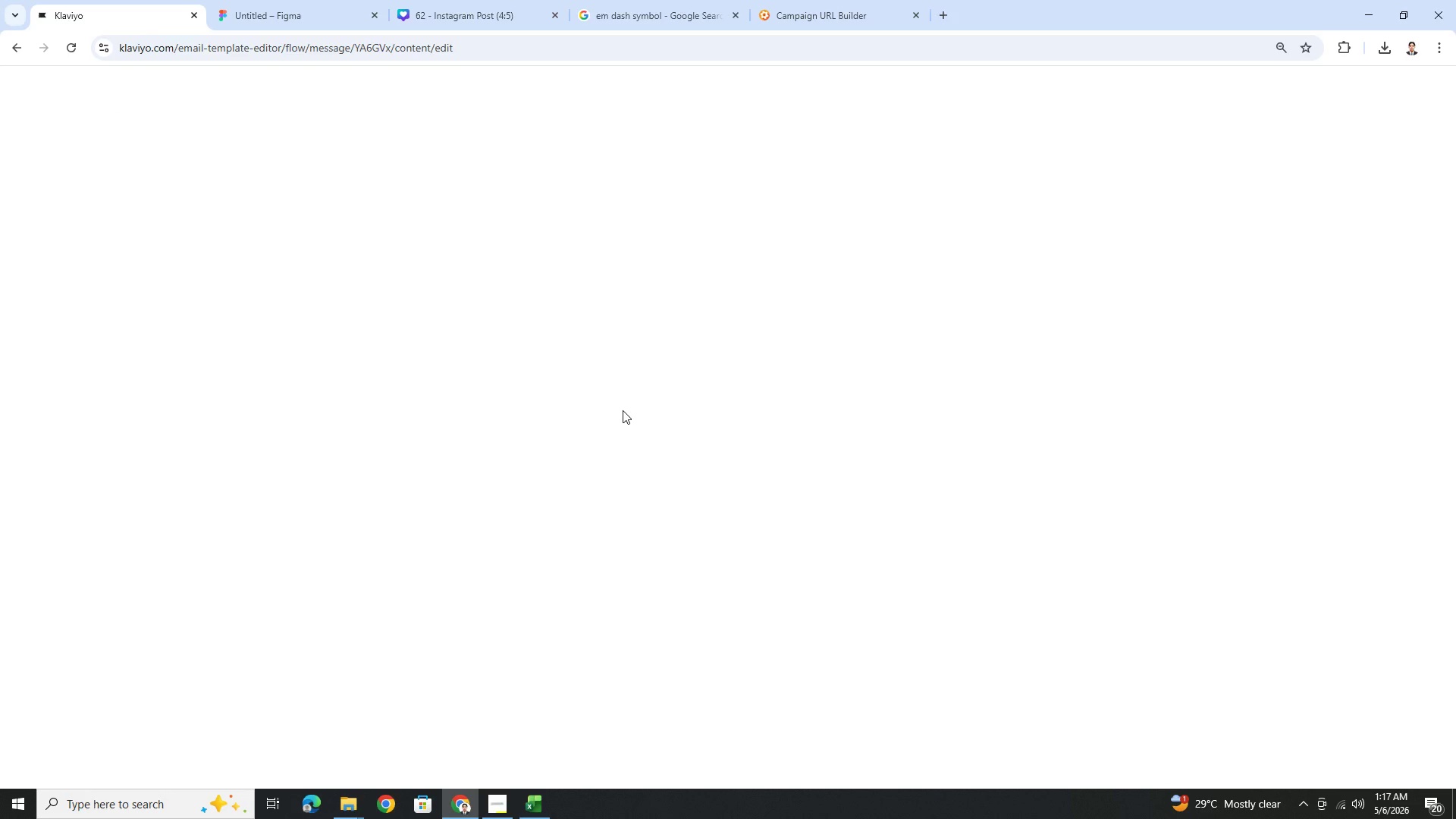 
wait(7.58)
 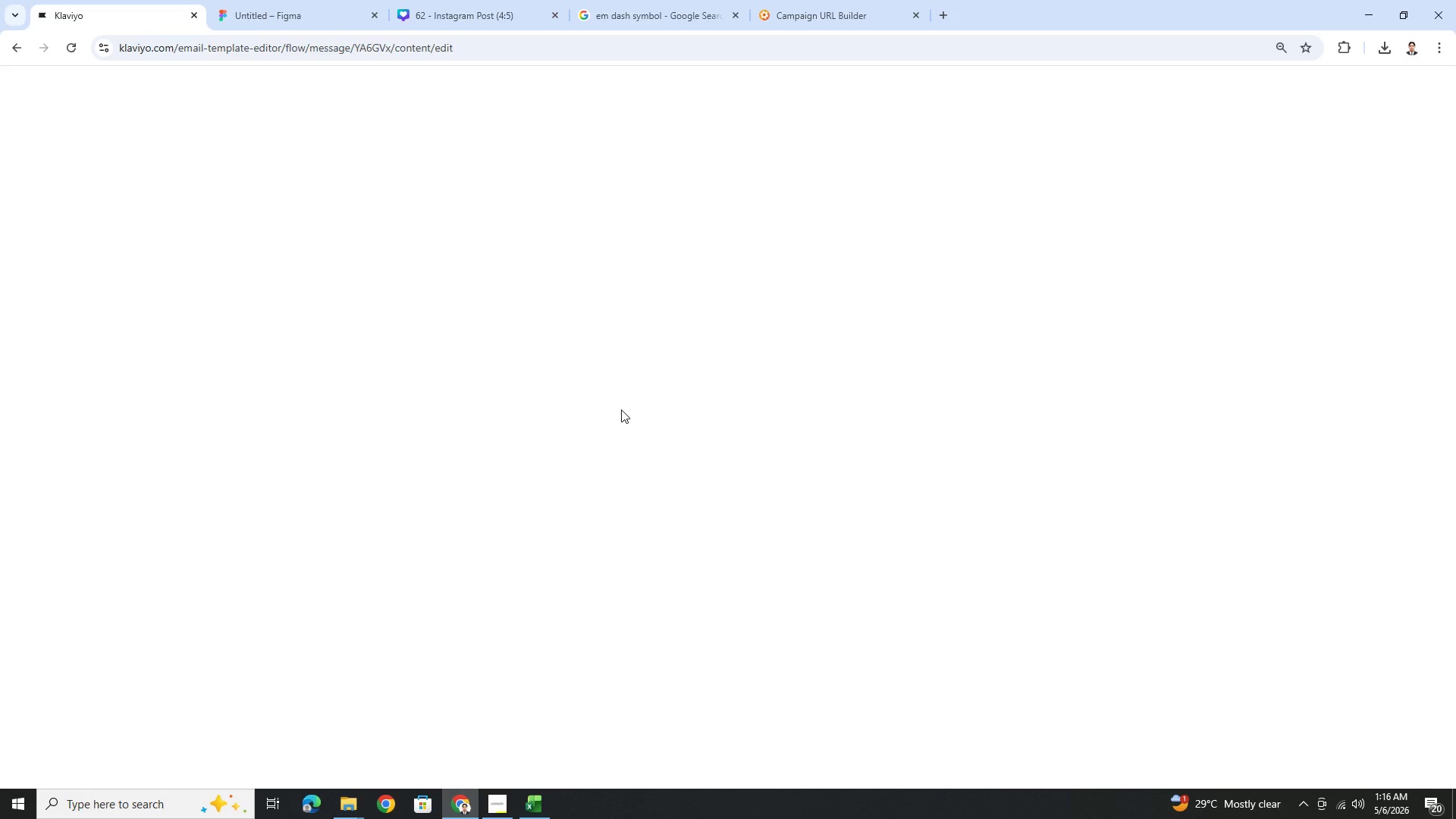 
left_click([26, 50])
 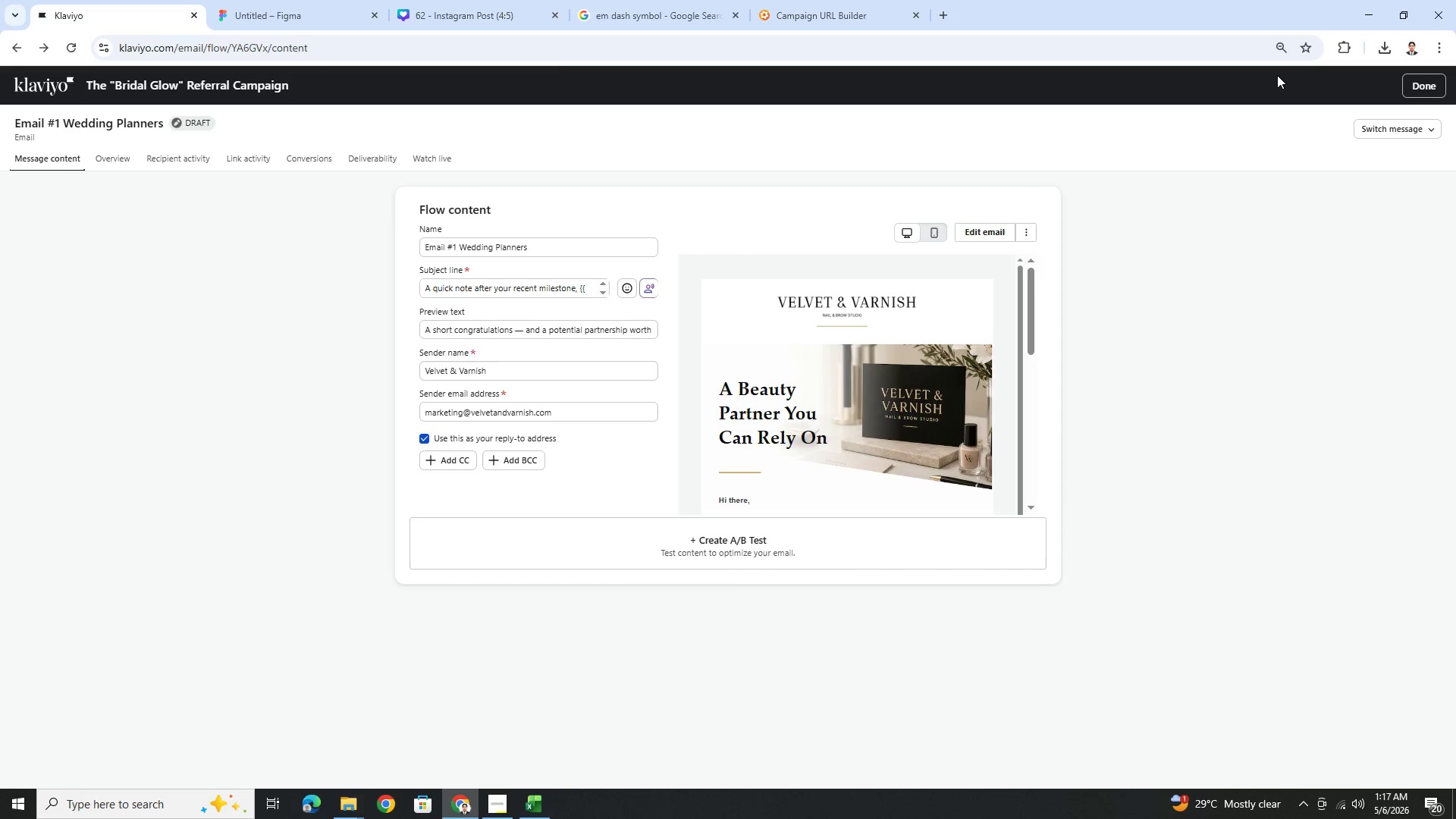 
left_click([1426, 85])
 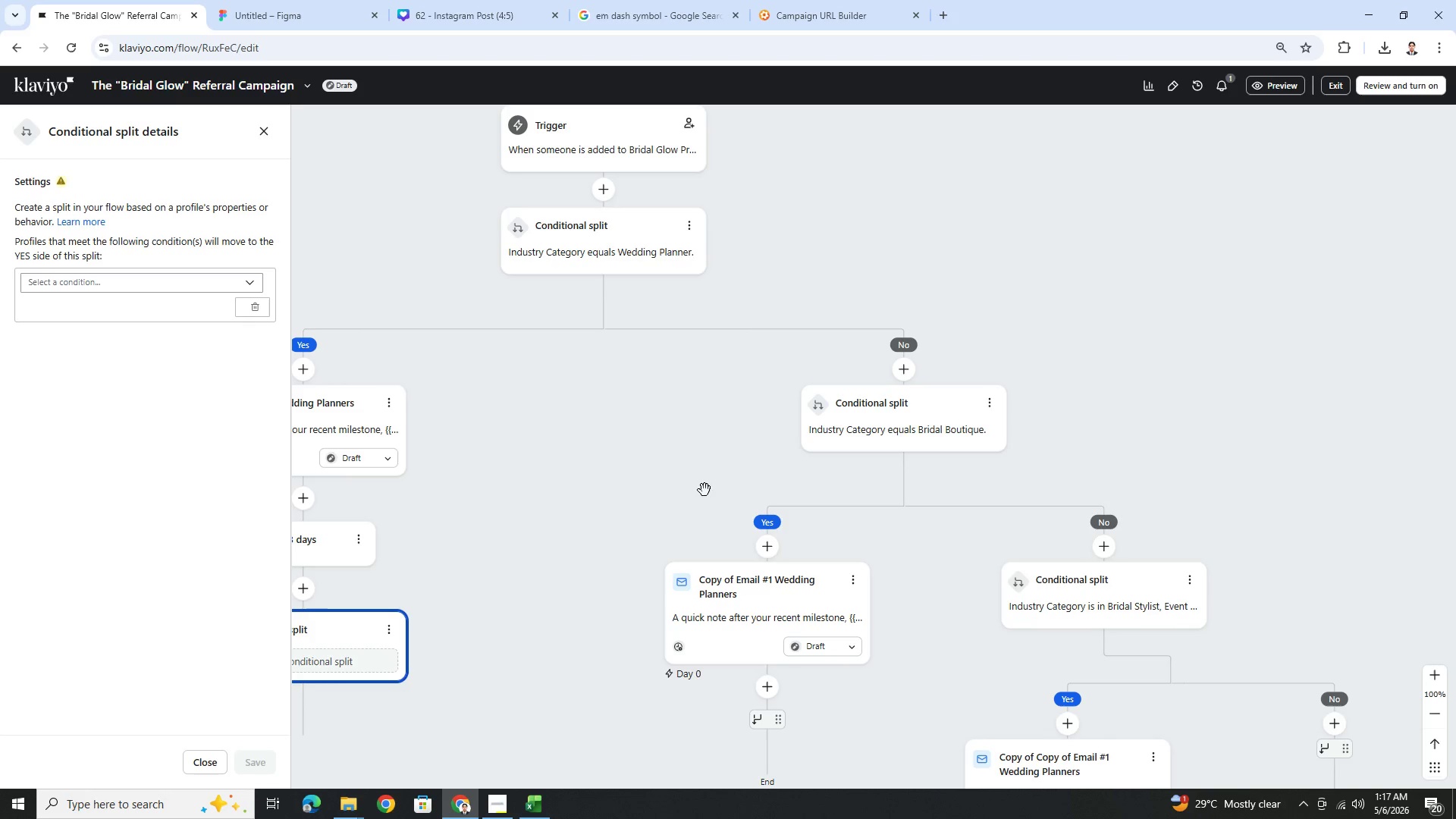 
left_click([268, 129])
 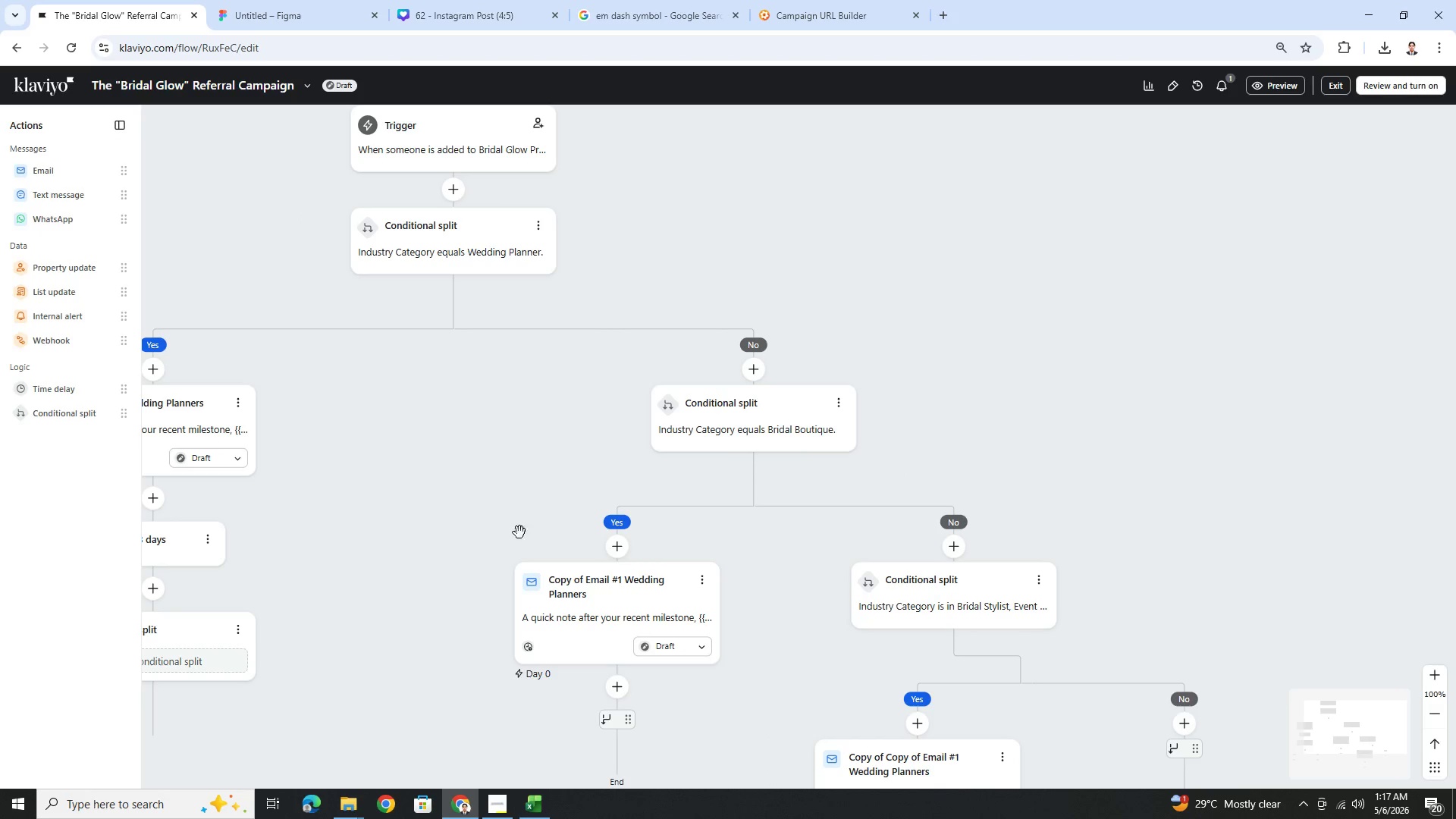 
left_click_drag(start_coordinate=[485, 535], to_coordinate=[776, 430])
 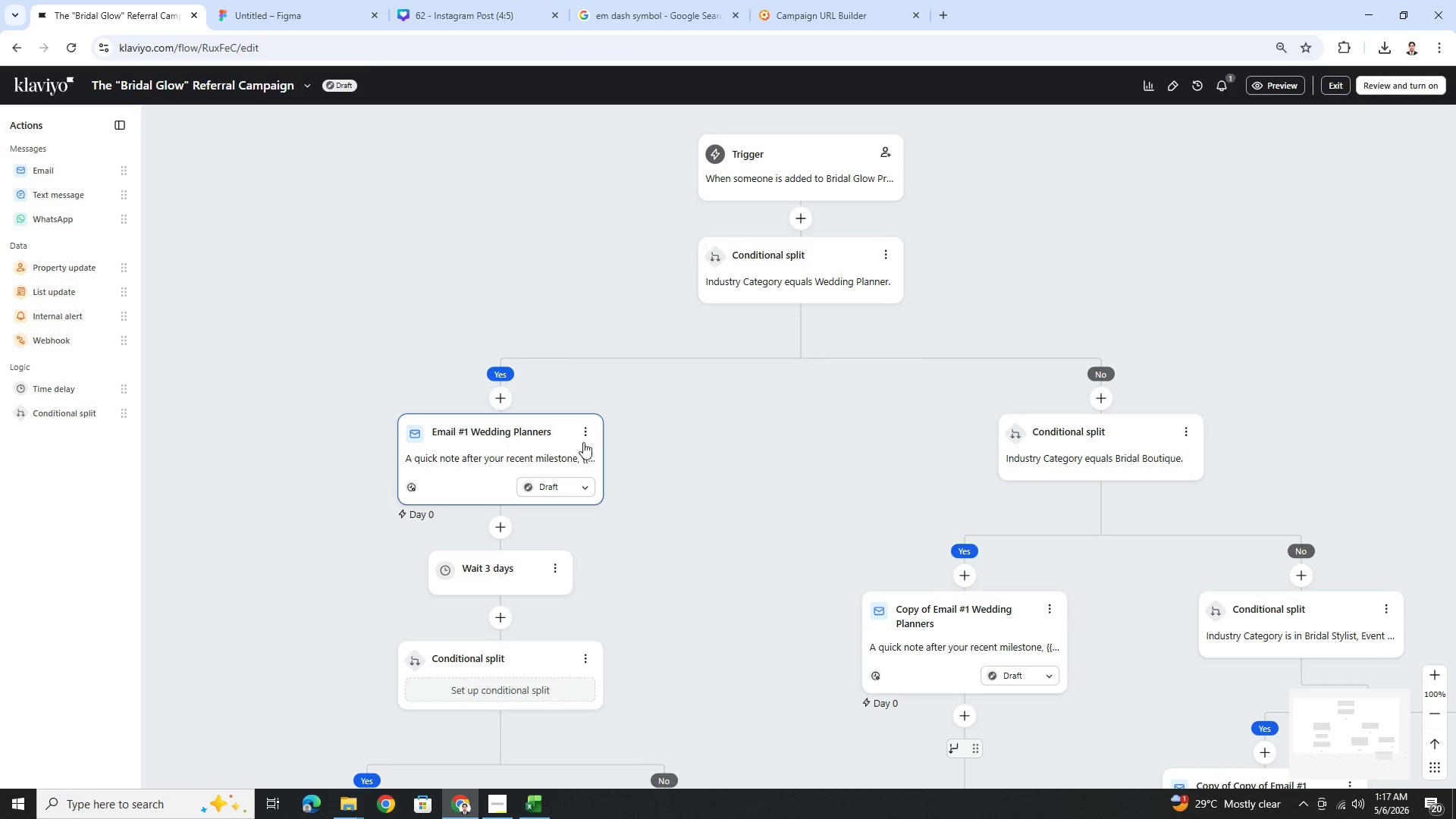 
left_click([588, 432])
 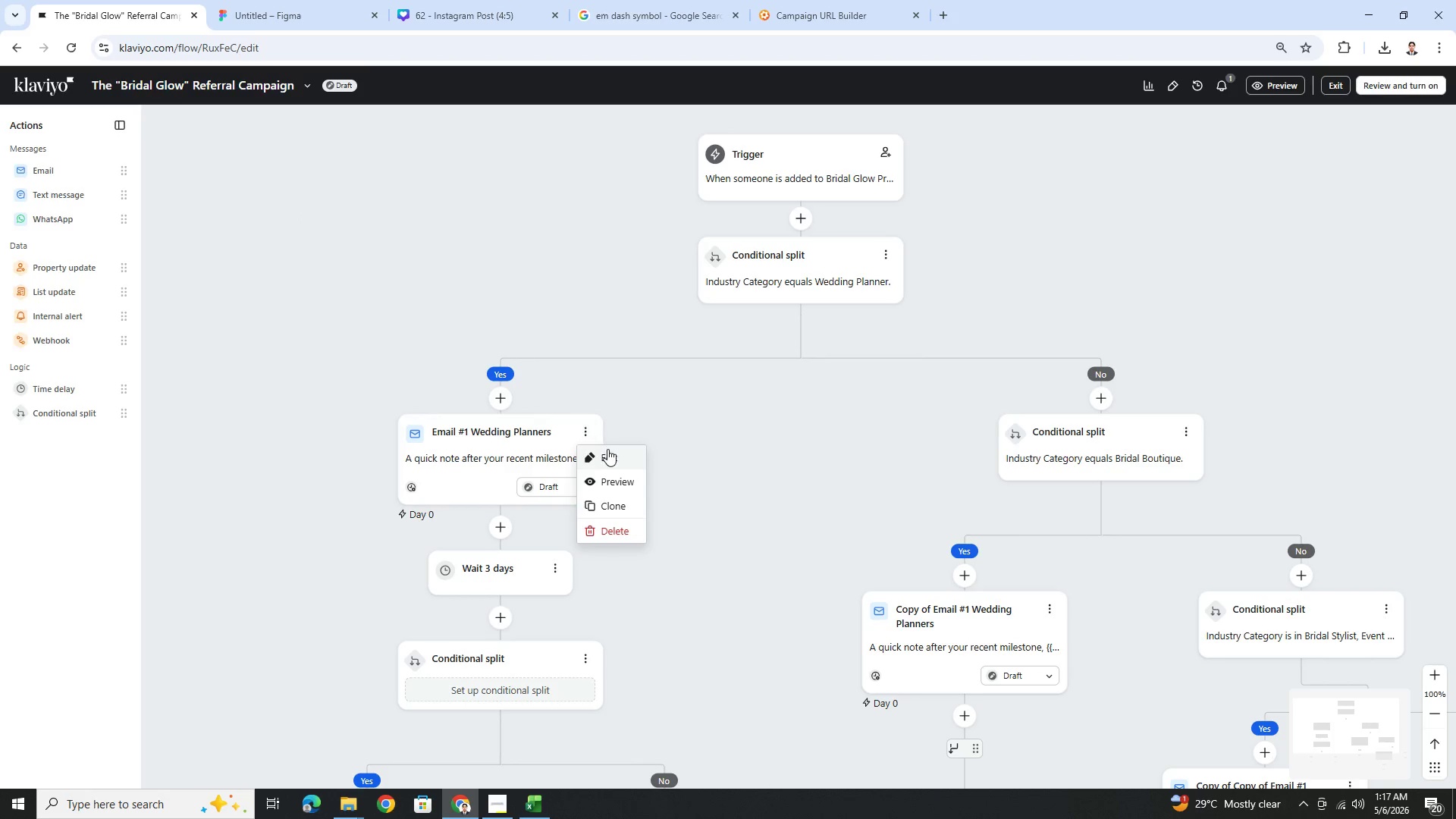 
left_click([610, 451])
 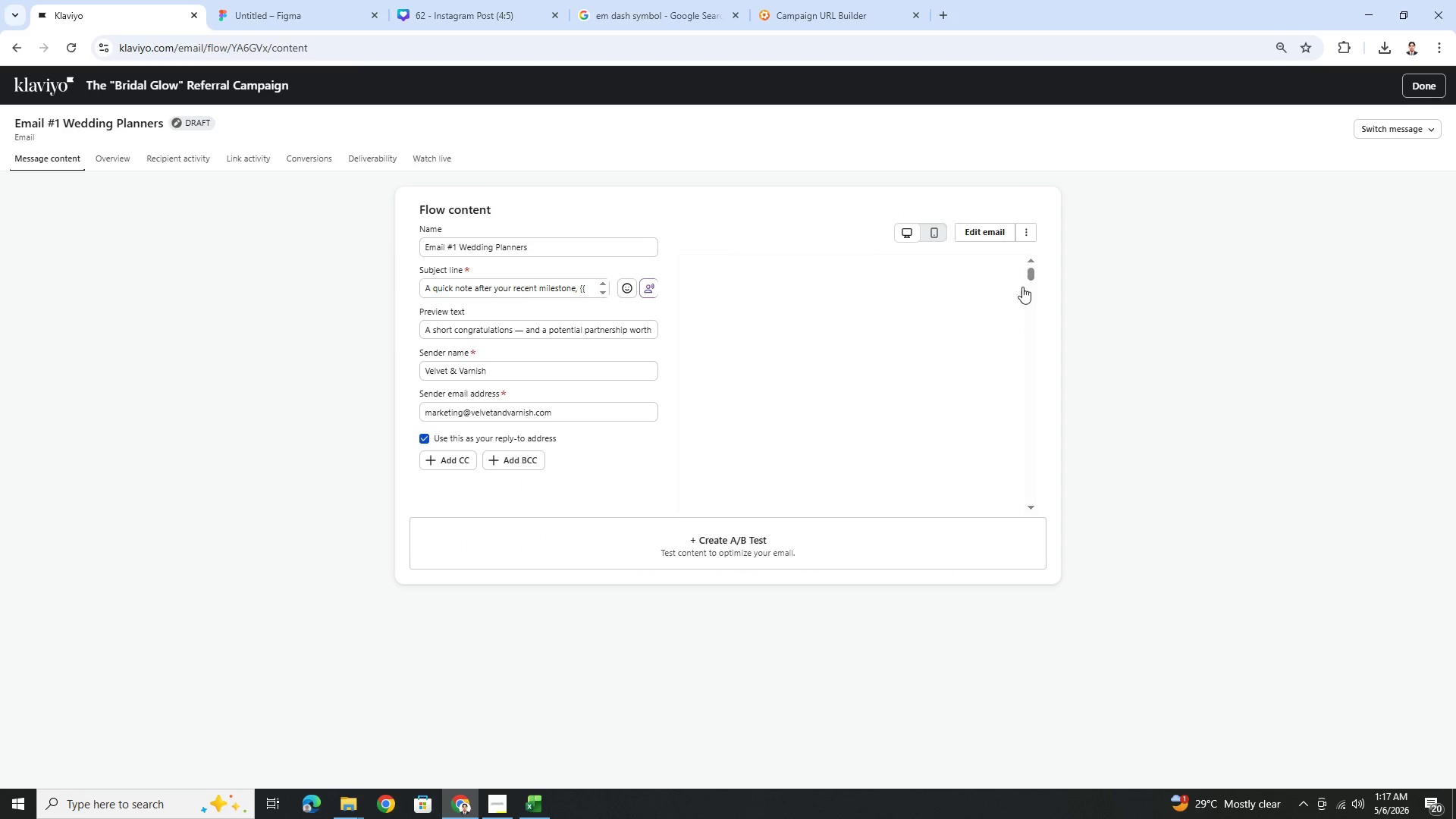 
scroll: coordinate [991, 326], scroll_direction: down, amount: 3.0
 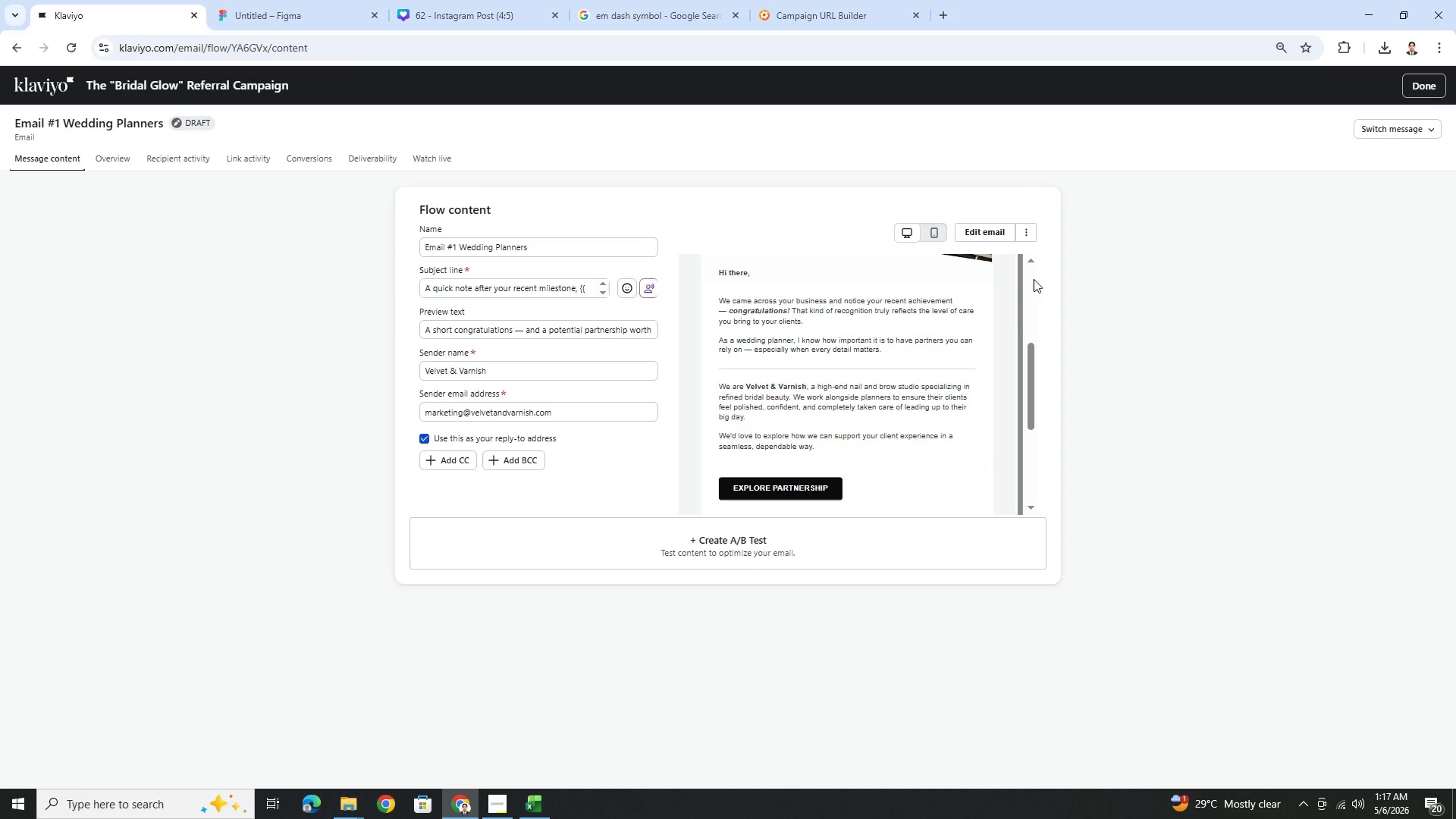 
scroll: coordinate [1010, 357], scroll_direction: up, amount: 5.0
 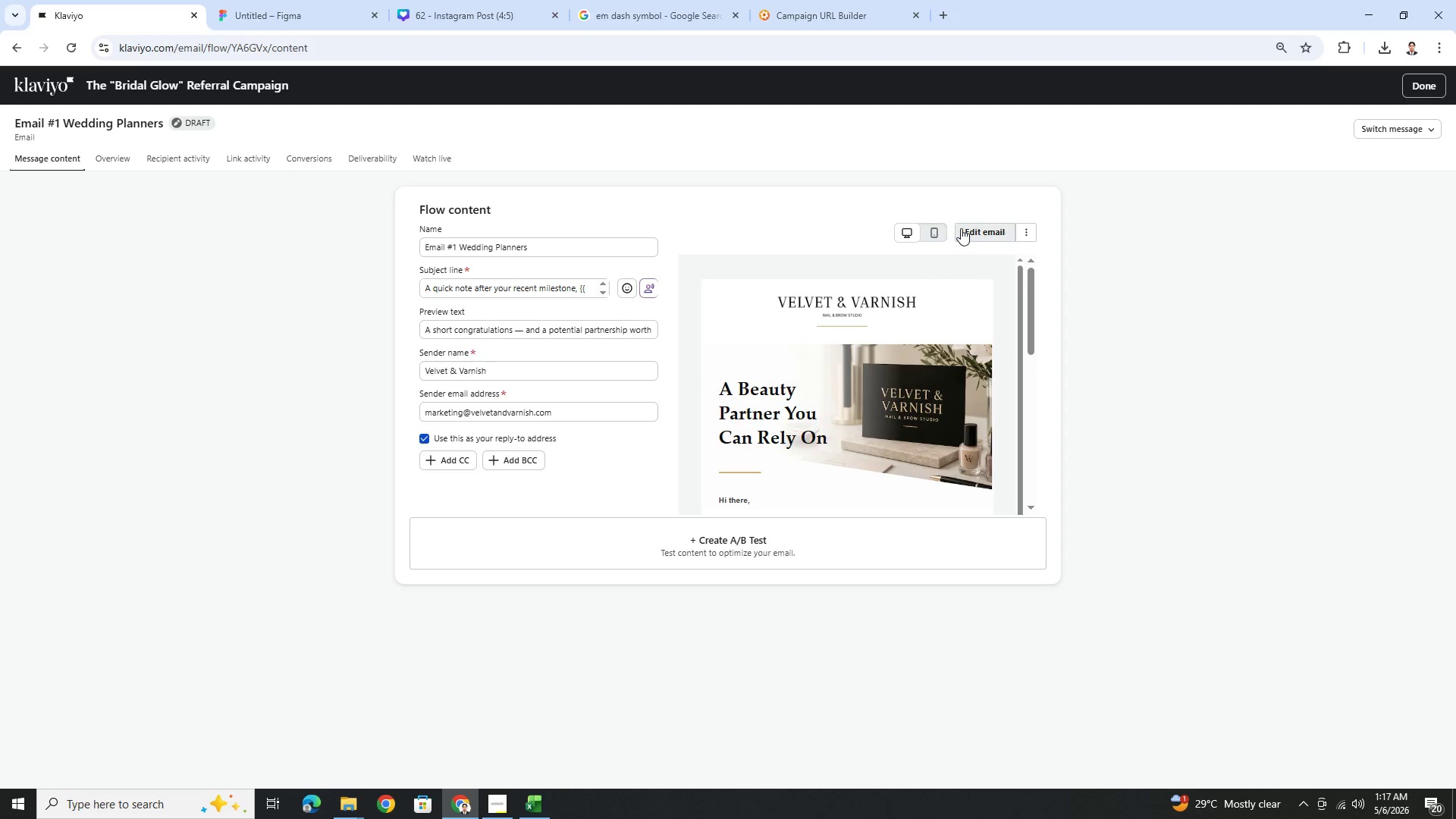 
left_click([961, 228])
 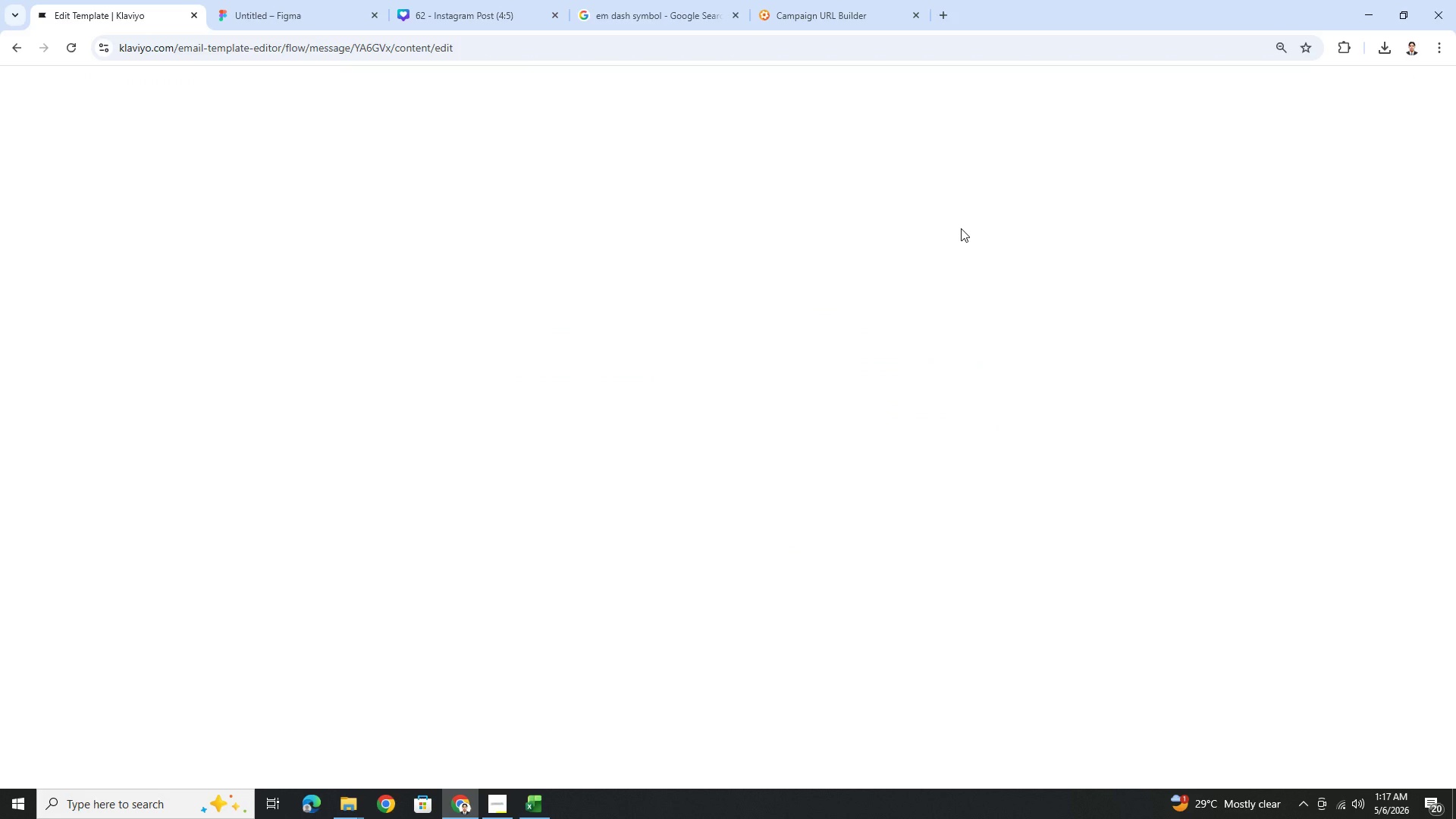 
wait(9.17)
 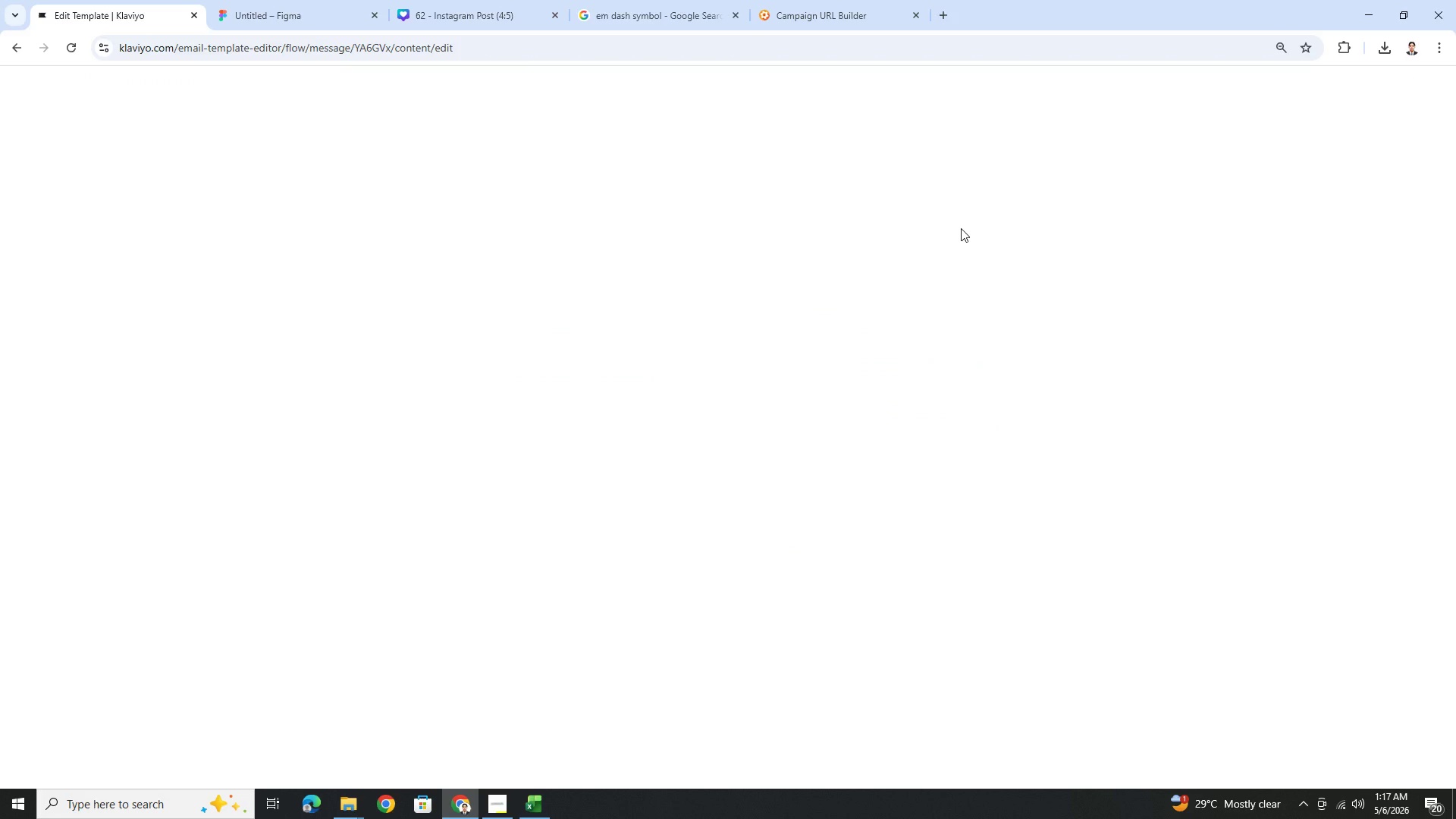 
left_click([915, 708])
 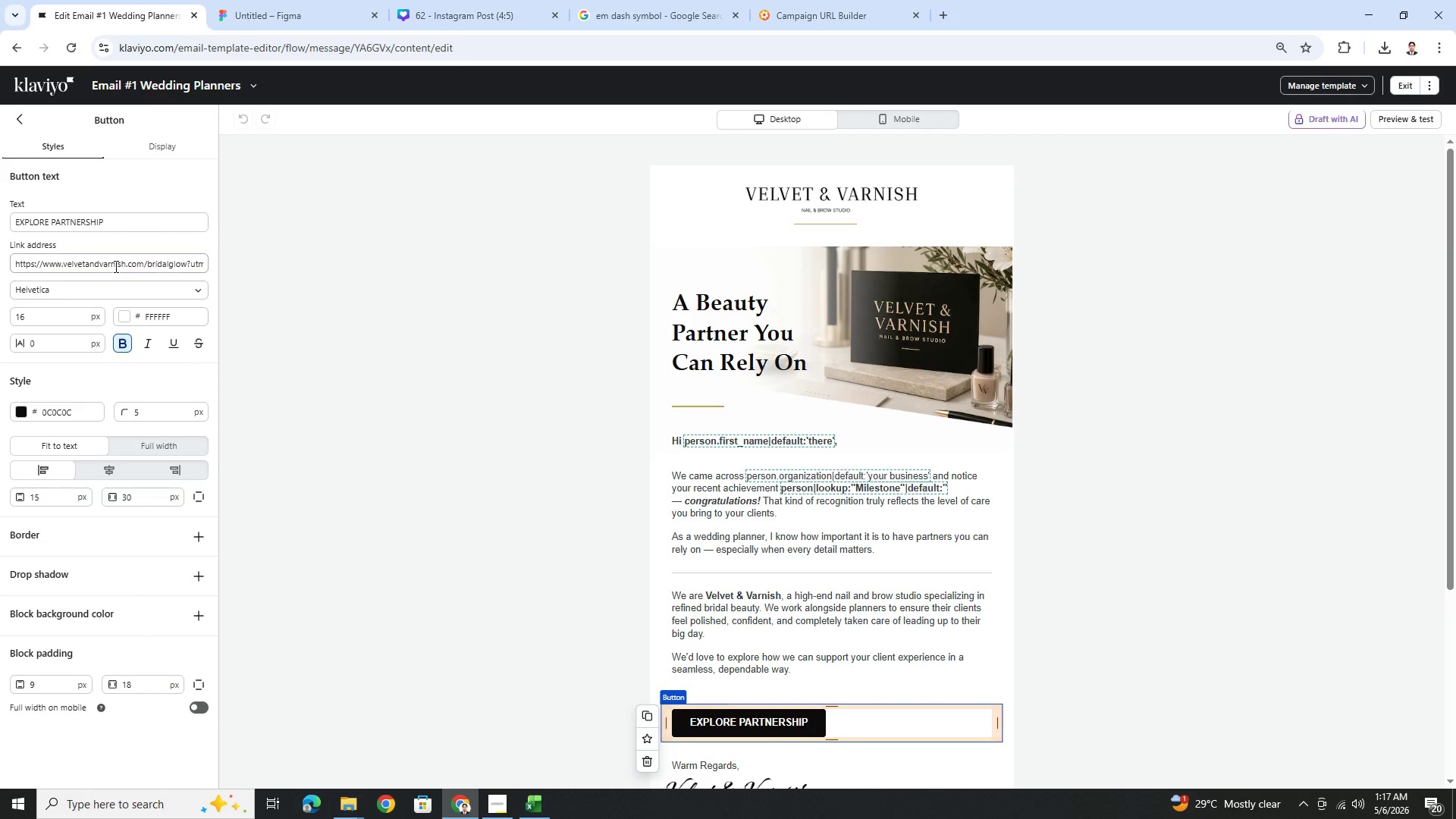 
double_click([115, 265])
 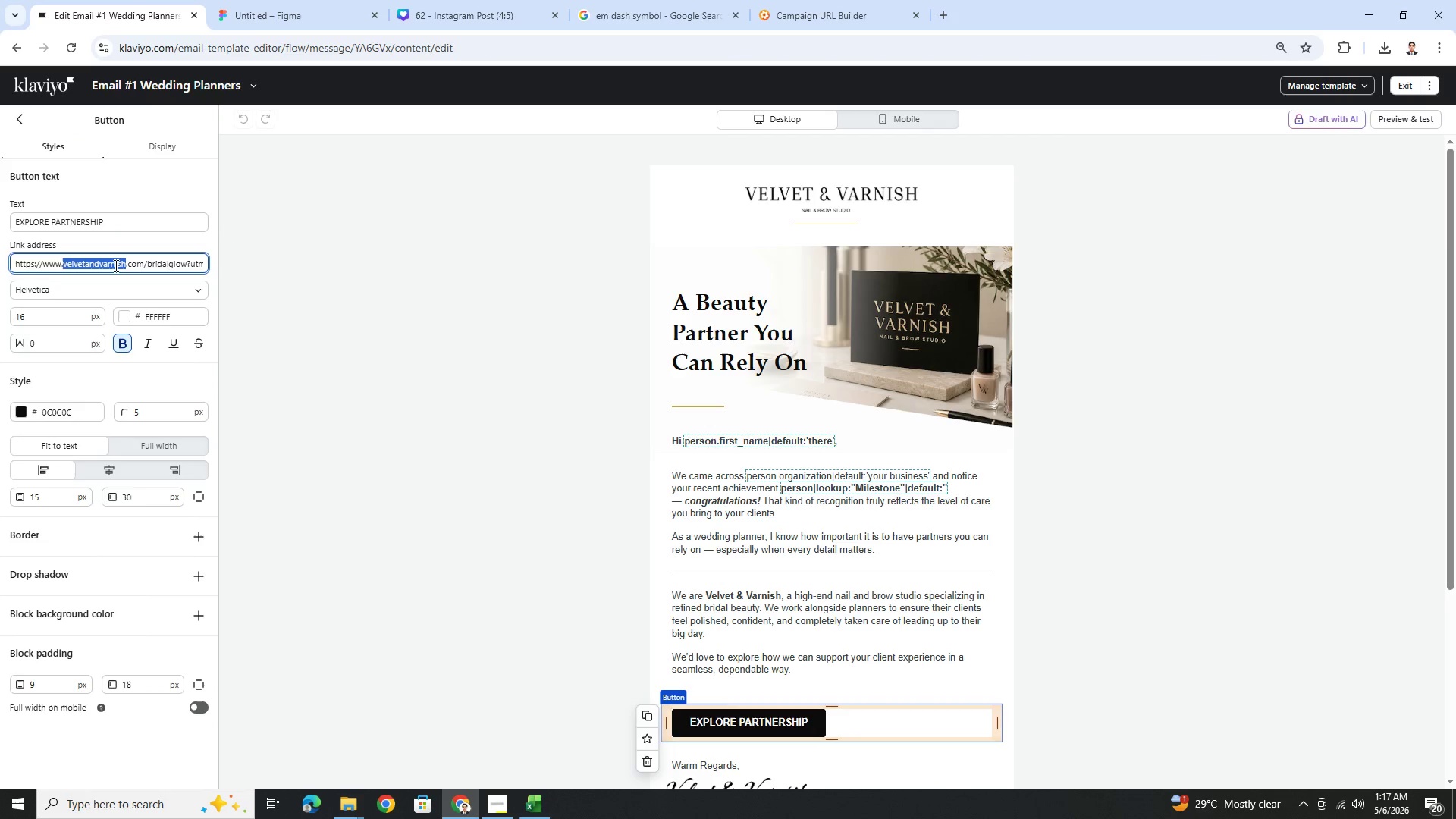 
triple_click([115, 265])
 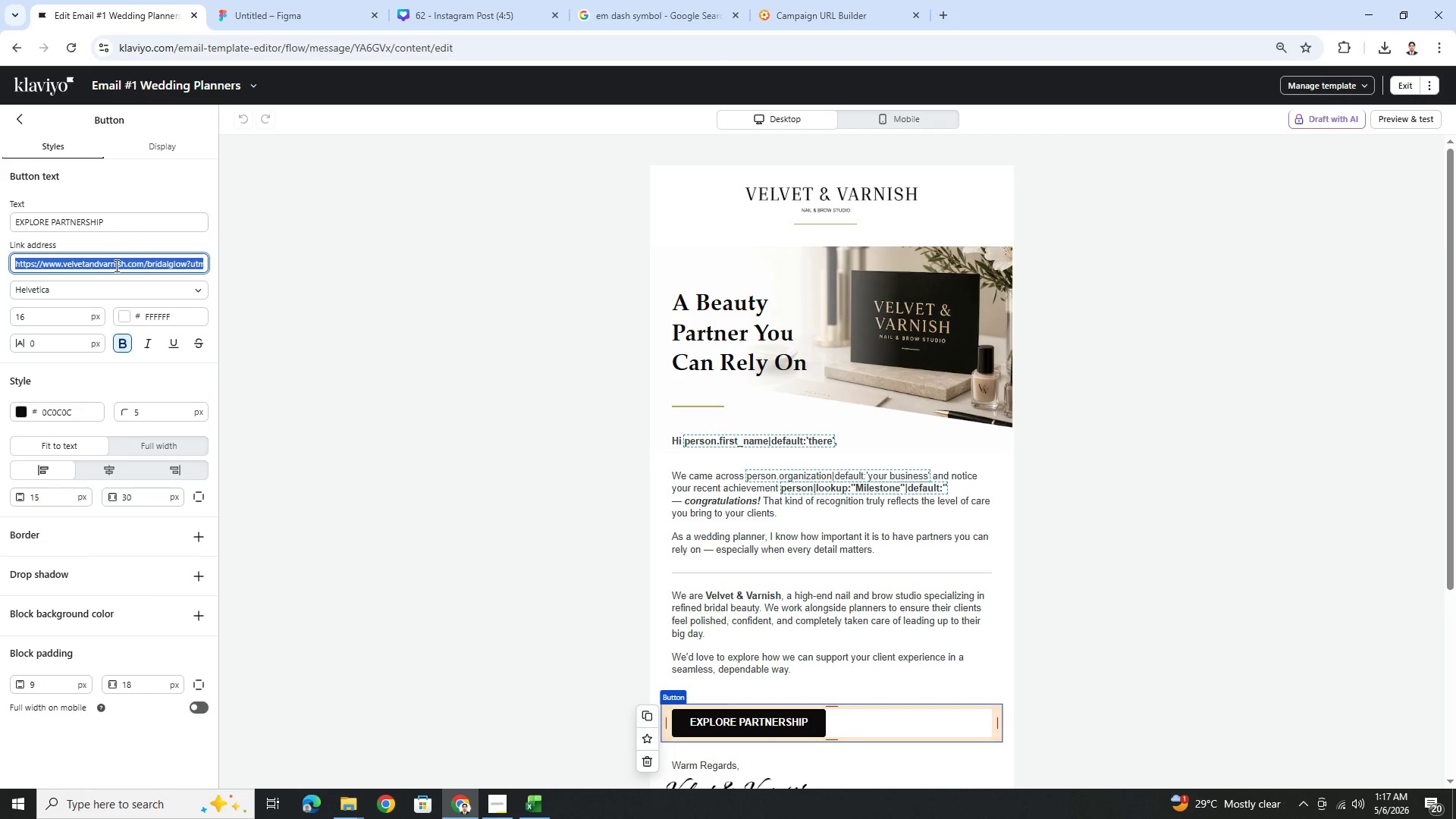 
key(Control+C)
 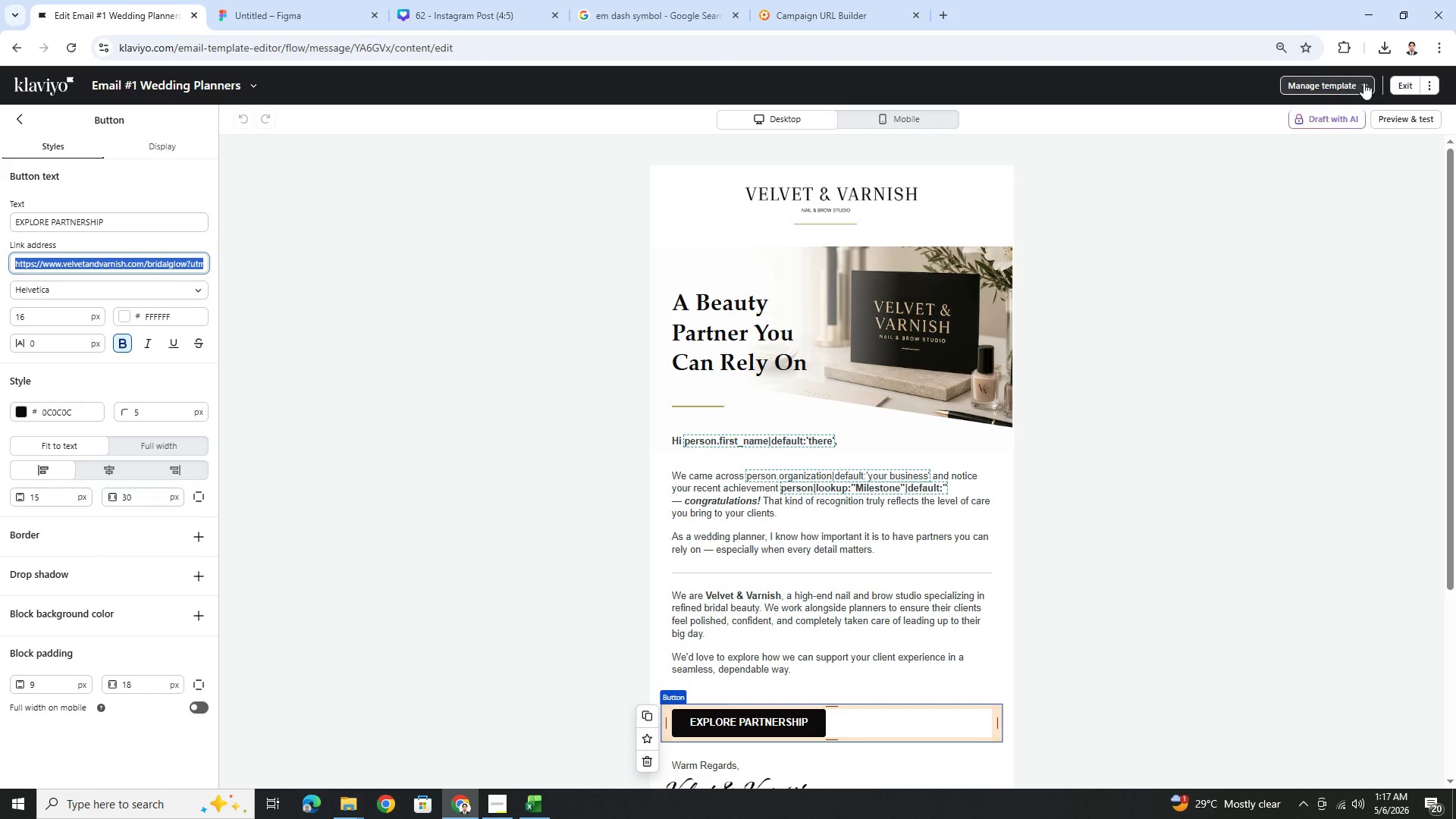 
left_click([1395, 85])
 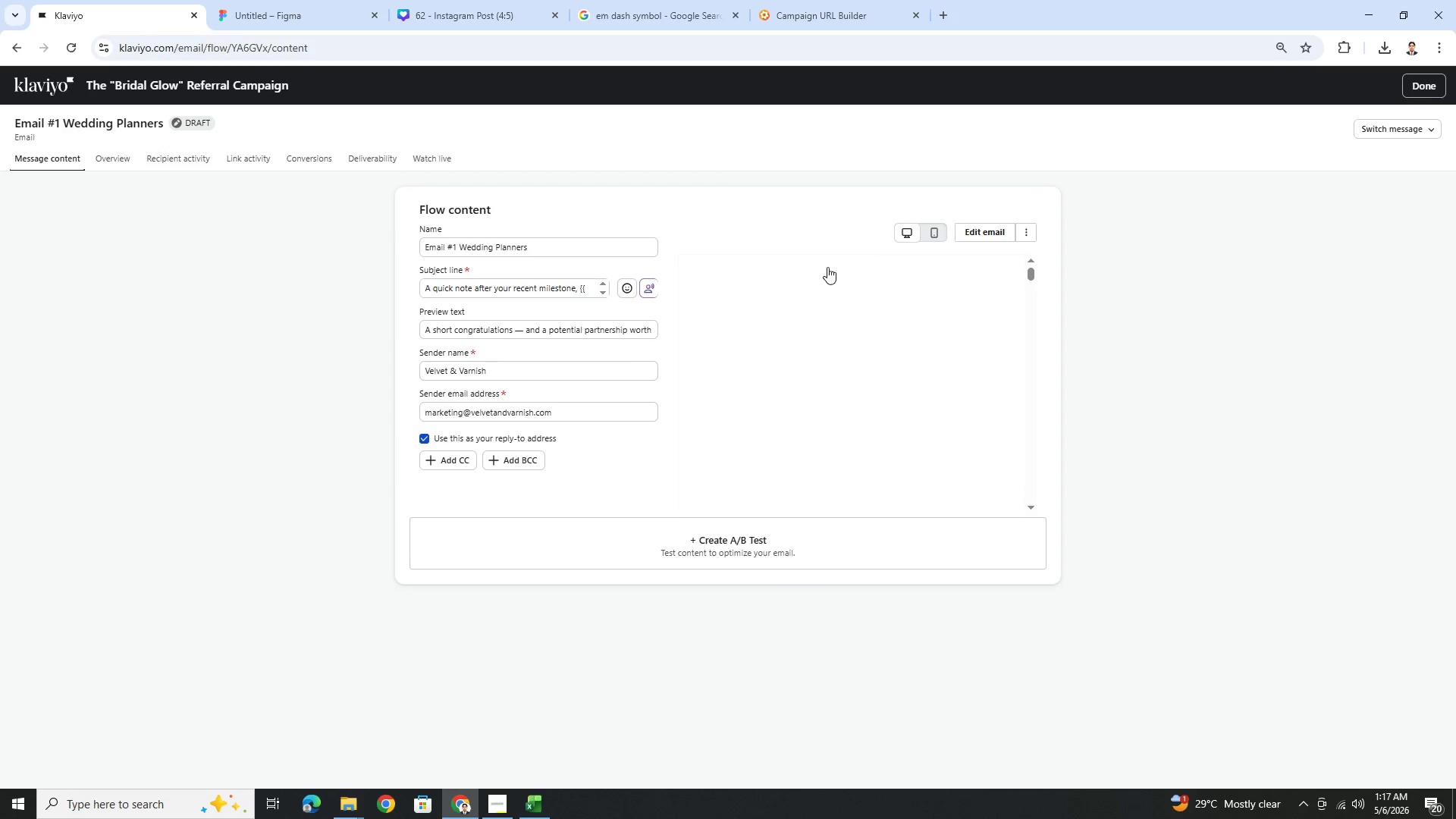 
left_click([1424, 89])
 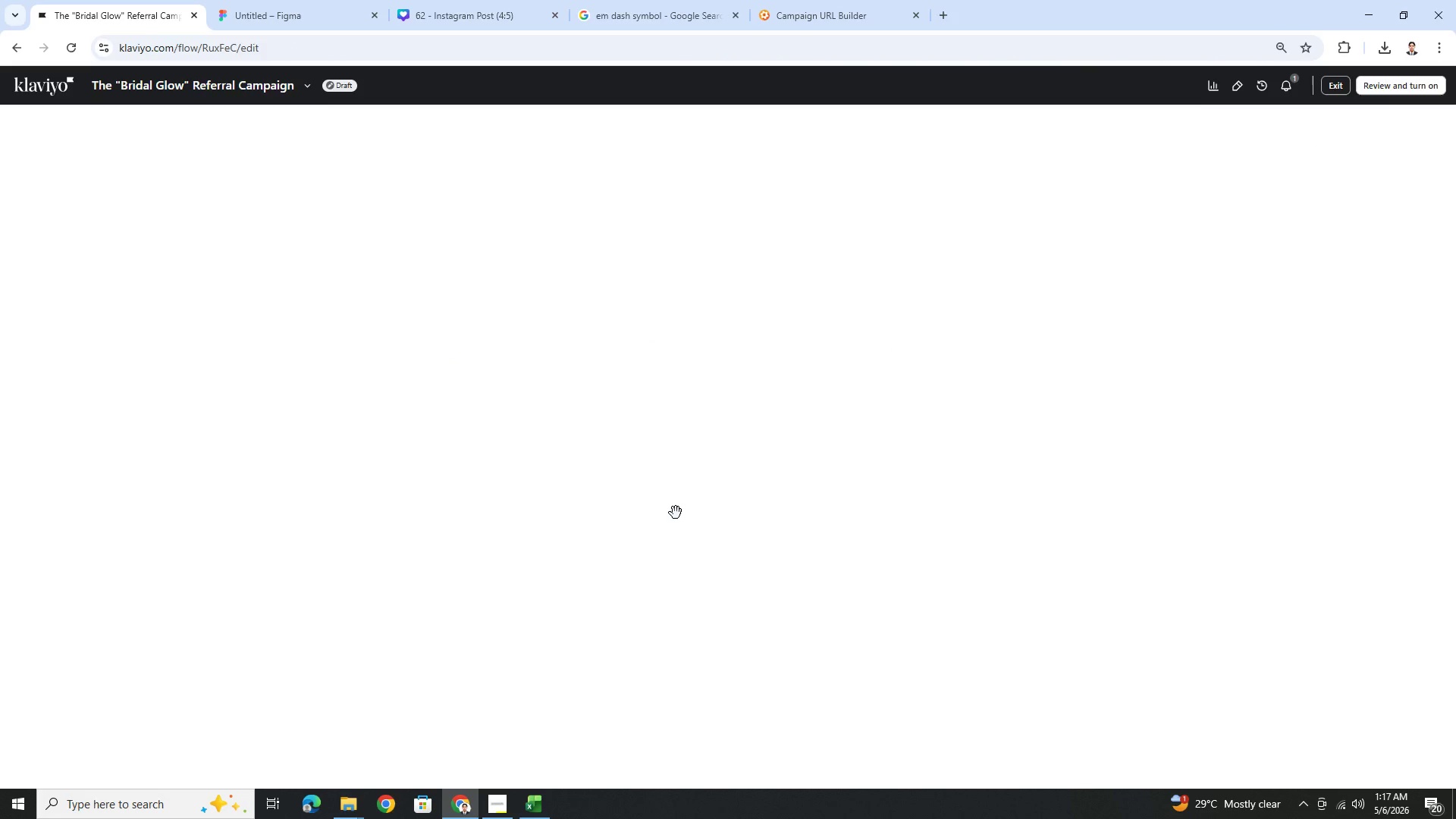 
scroll: coordinate [761, 541], scroll_direction: down, amount: 4.0
 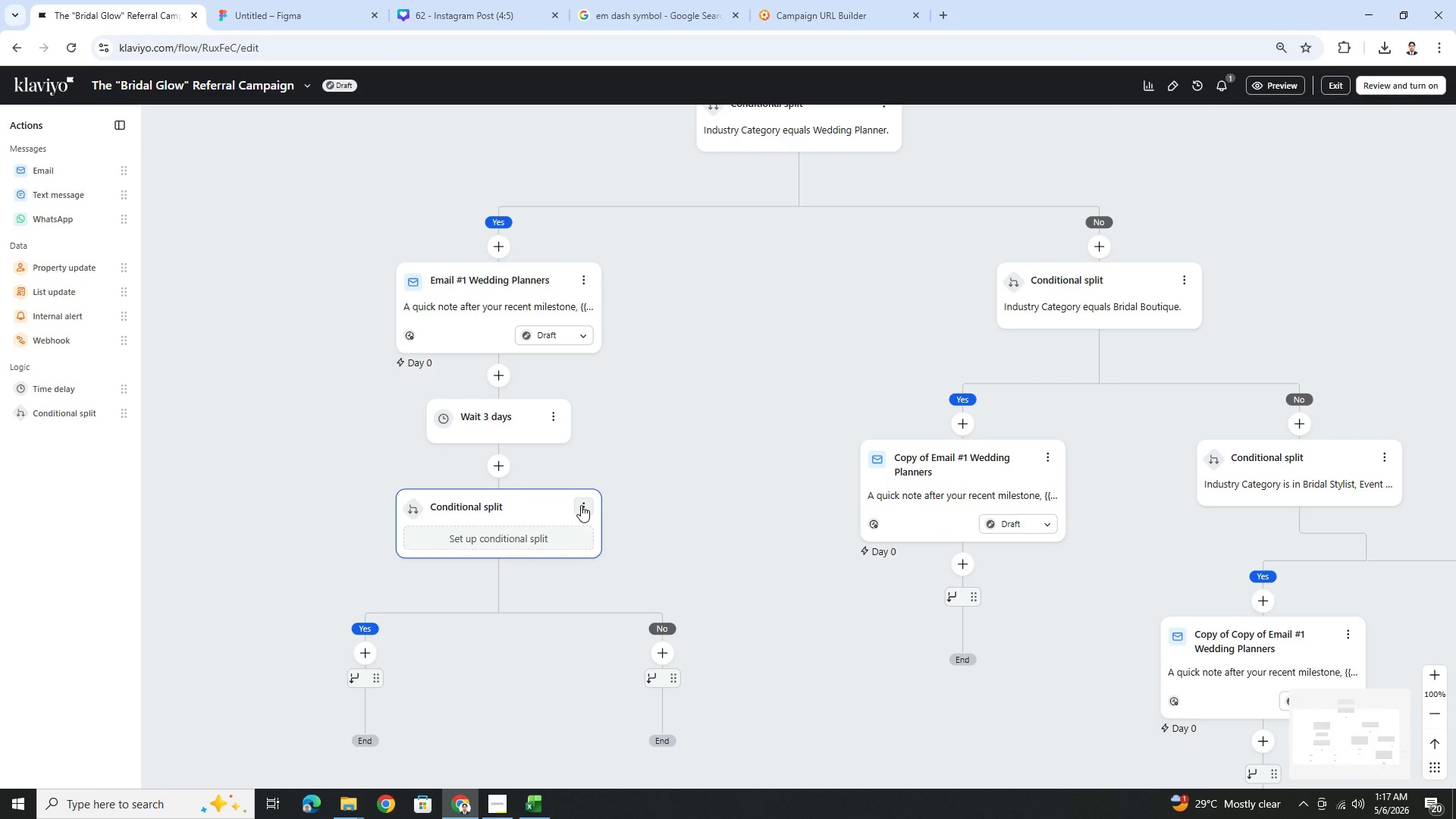 
left_click([549, 544])
 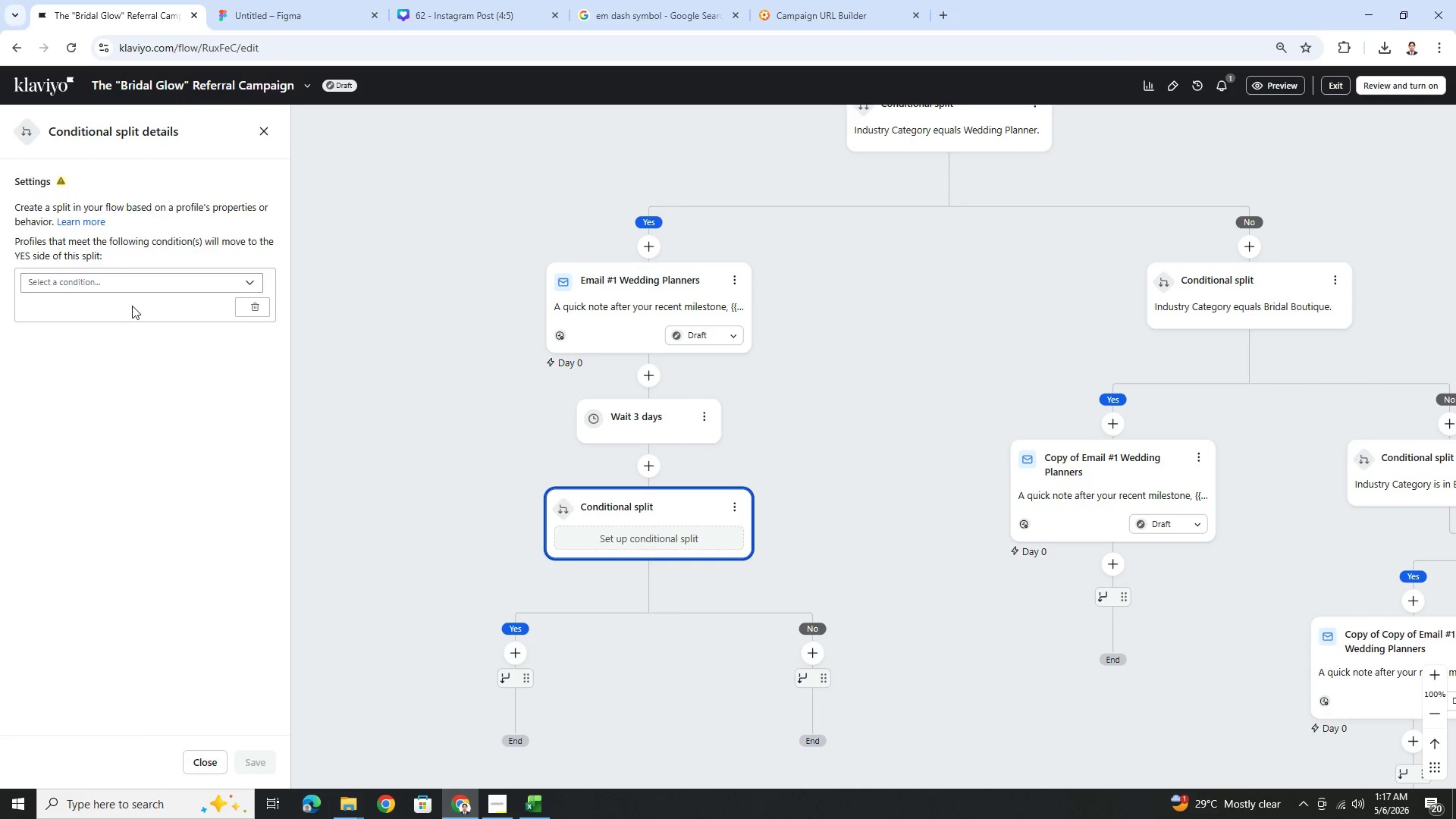 
left_click([136, 287])
 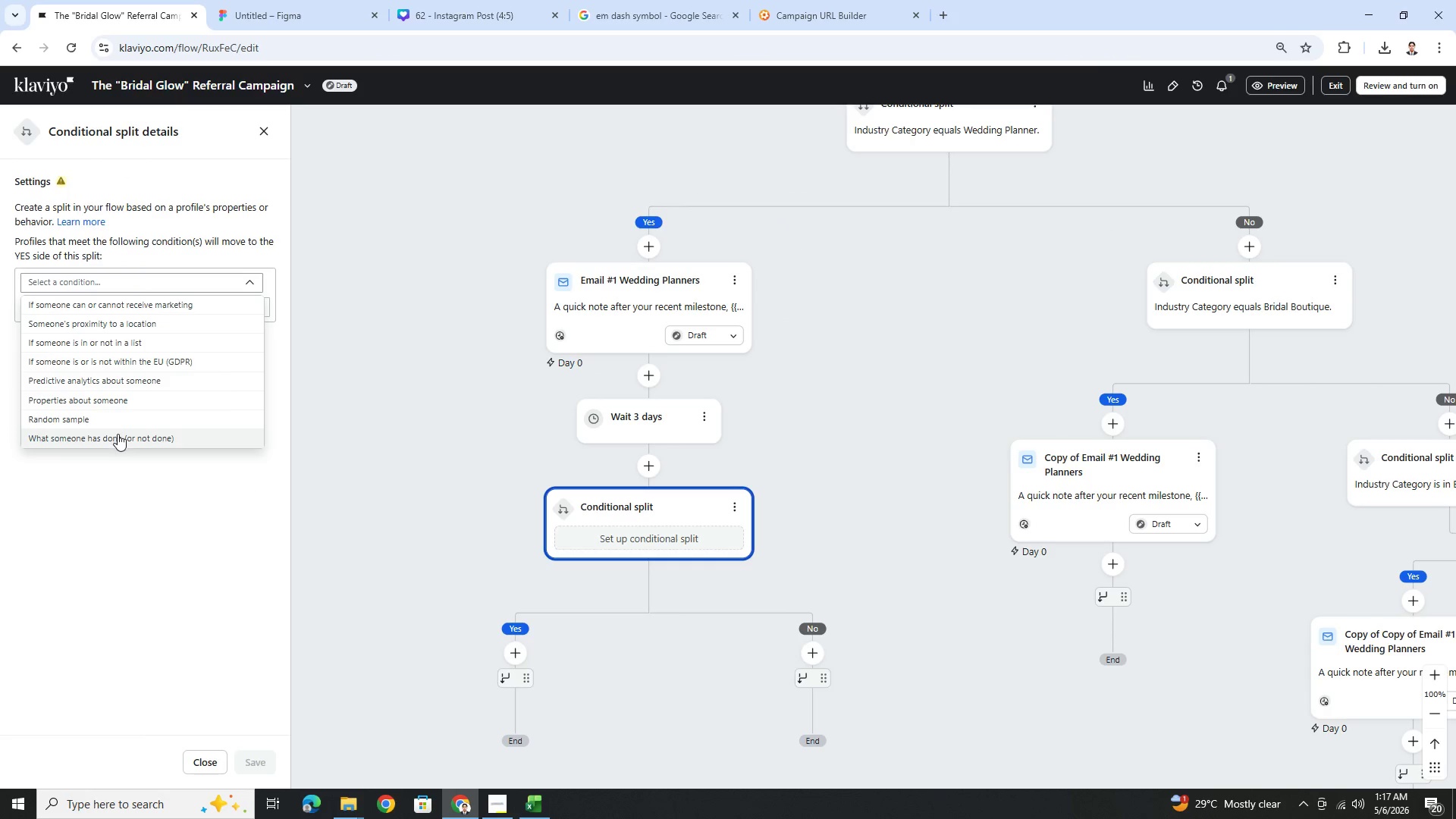 
left_click([118, 435])
 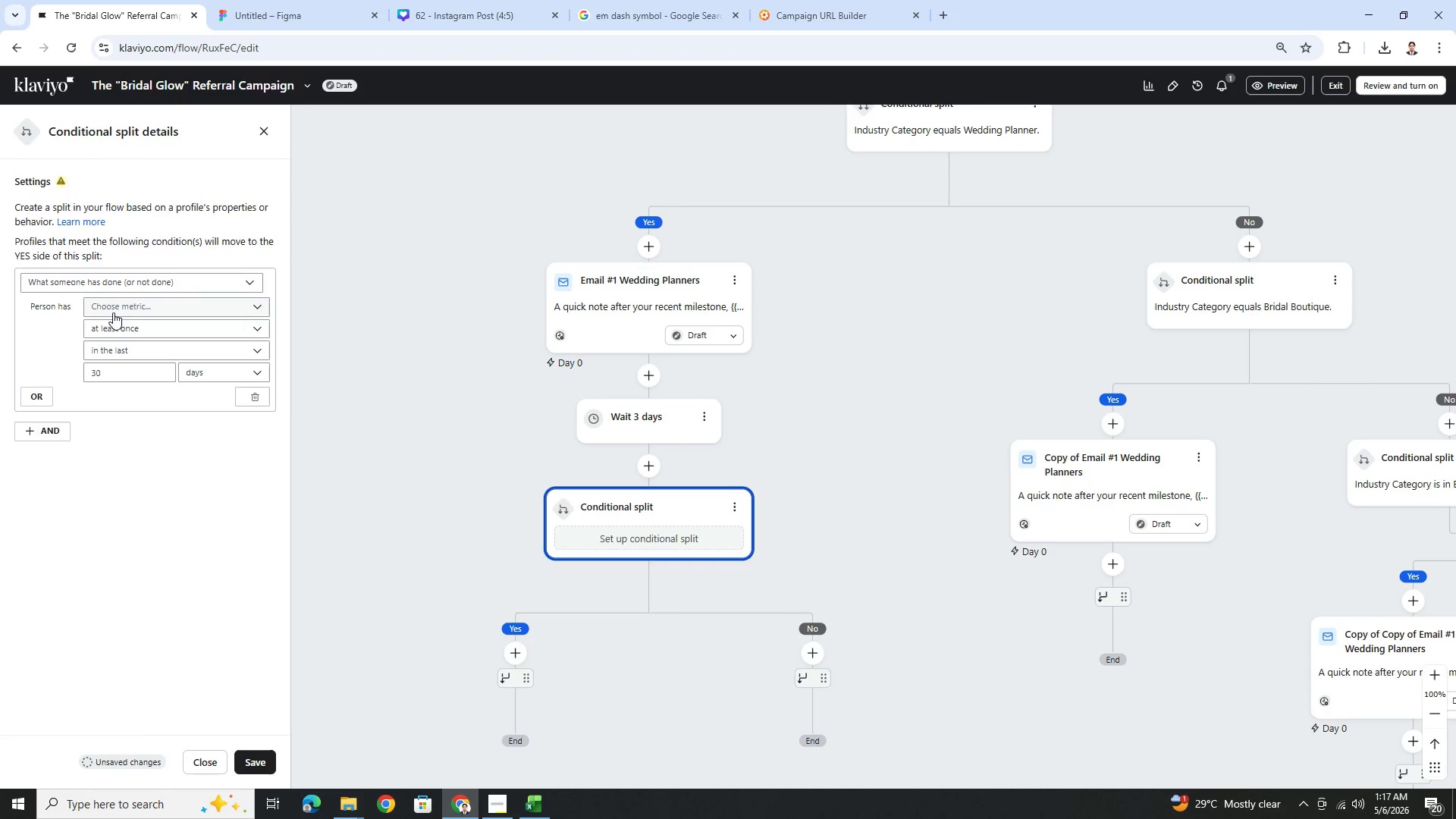 
left_click([120, 303])
 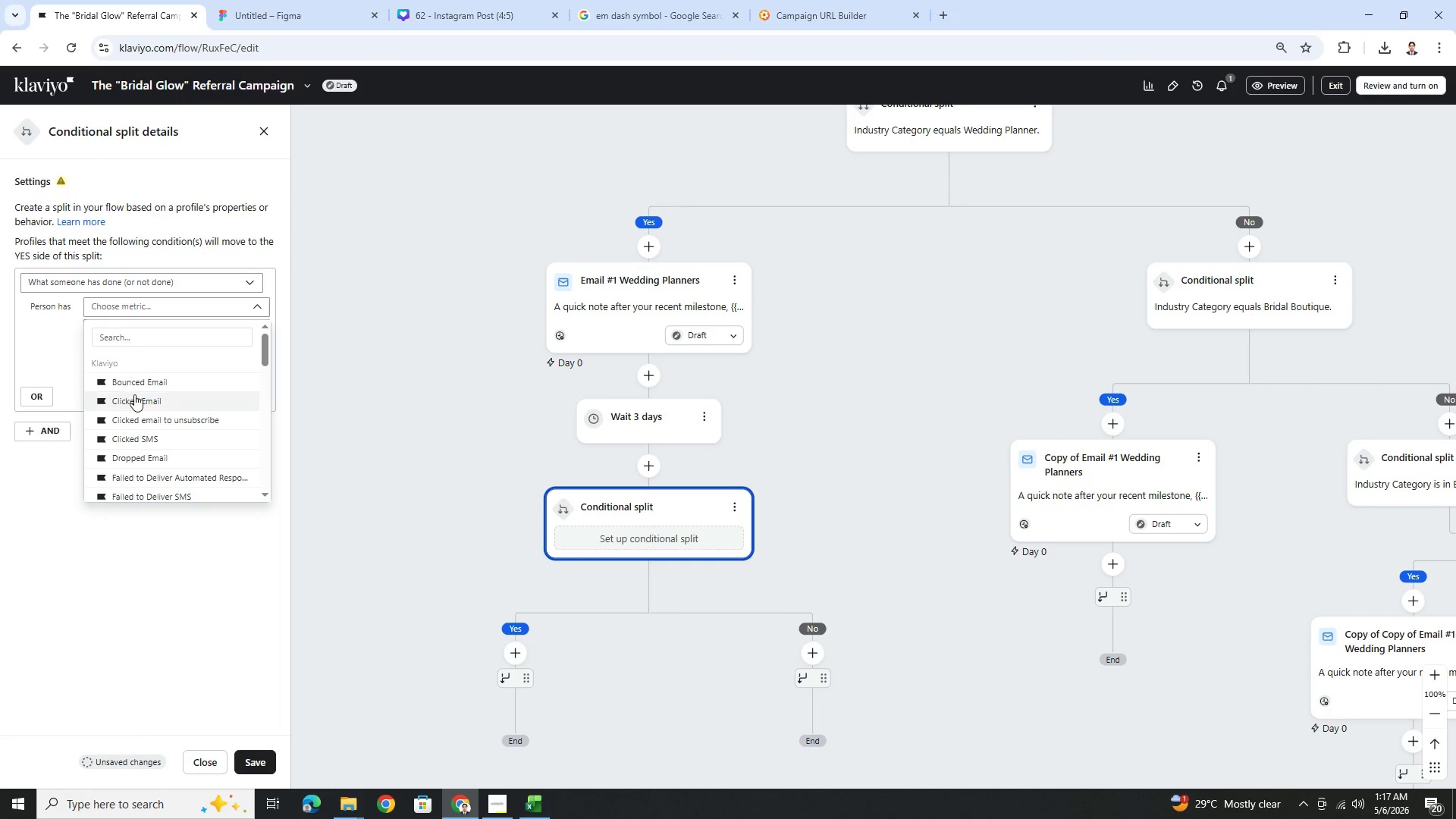 
left_click([138, 401])
 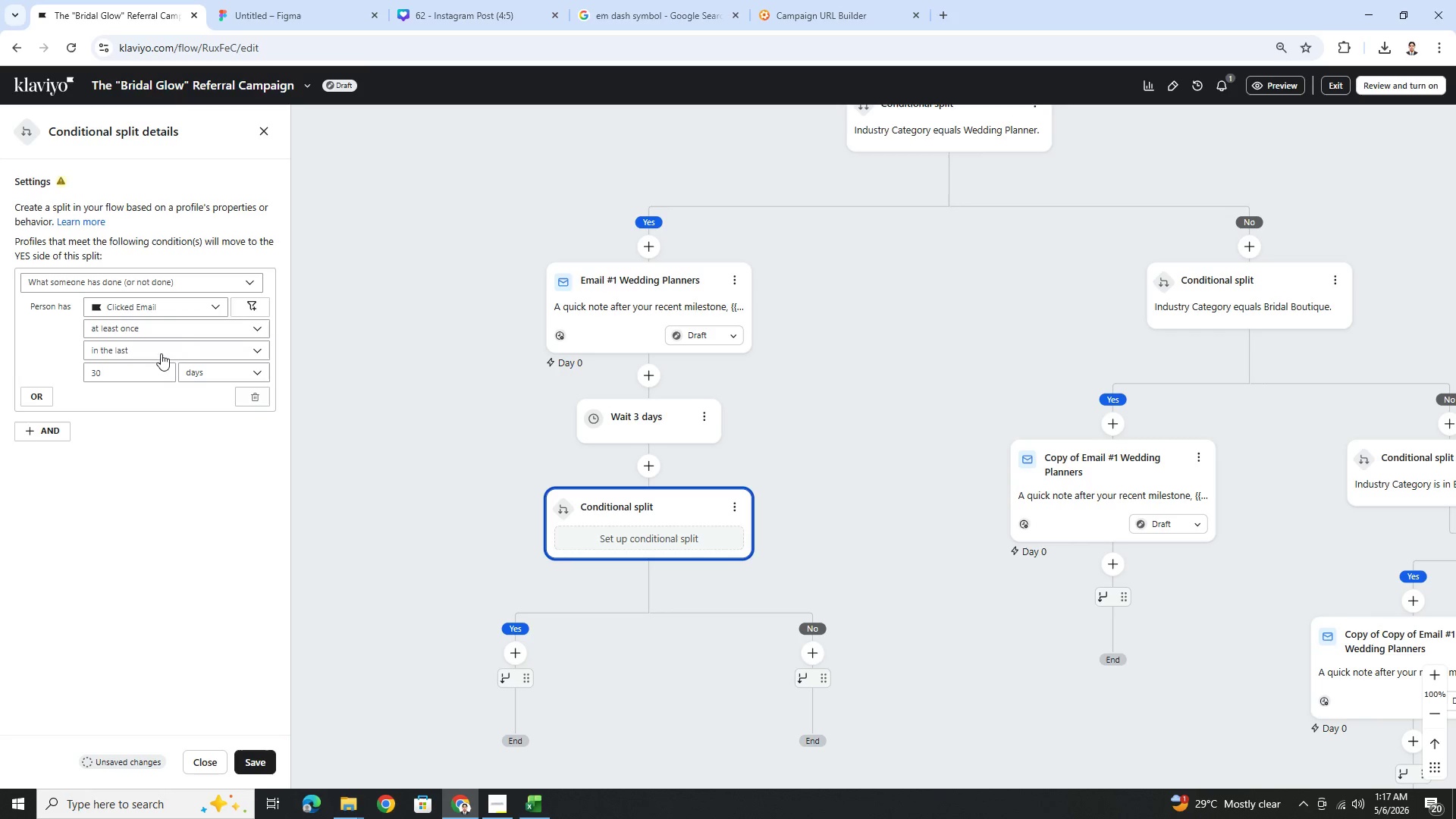 
left_click([257, 301])
 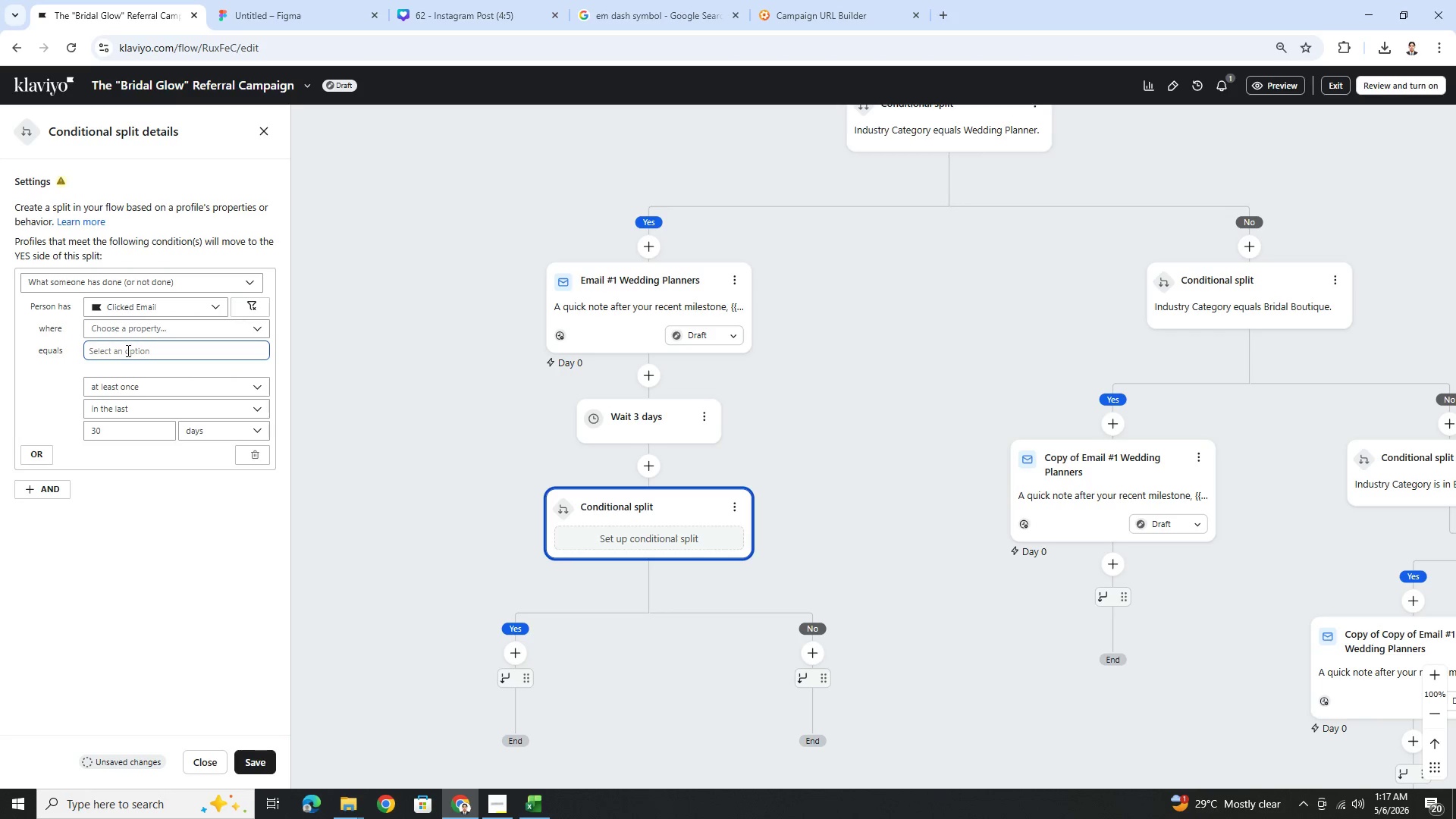 
left_click([133, 334])
 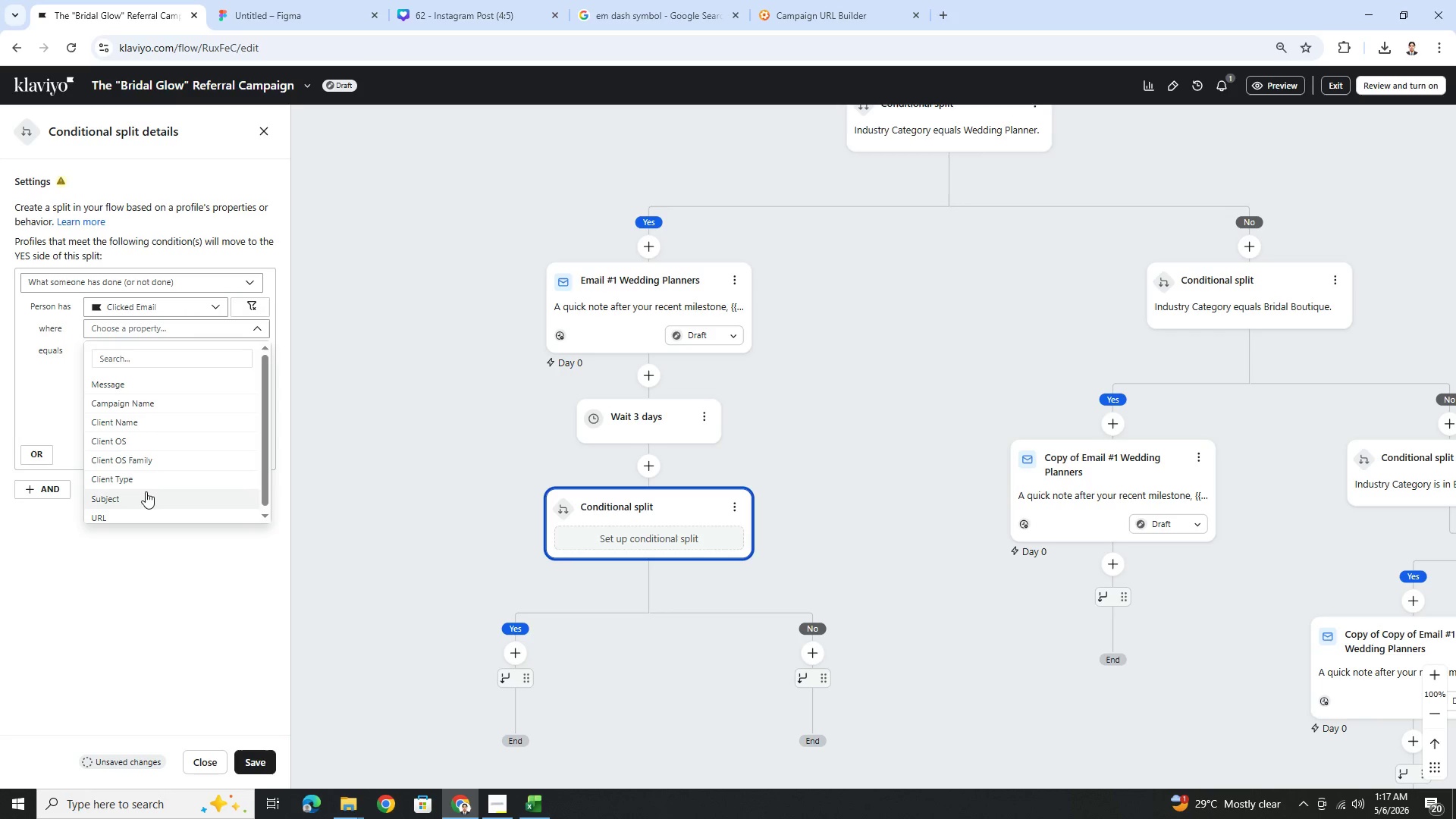 
left_click([146, 515])
 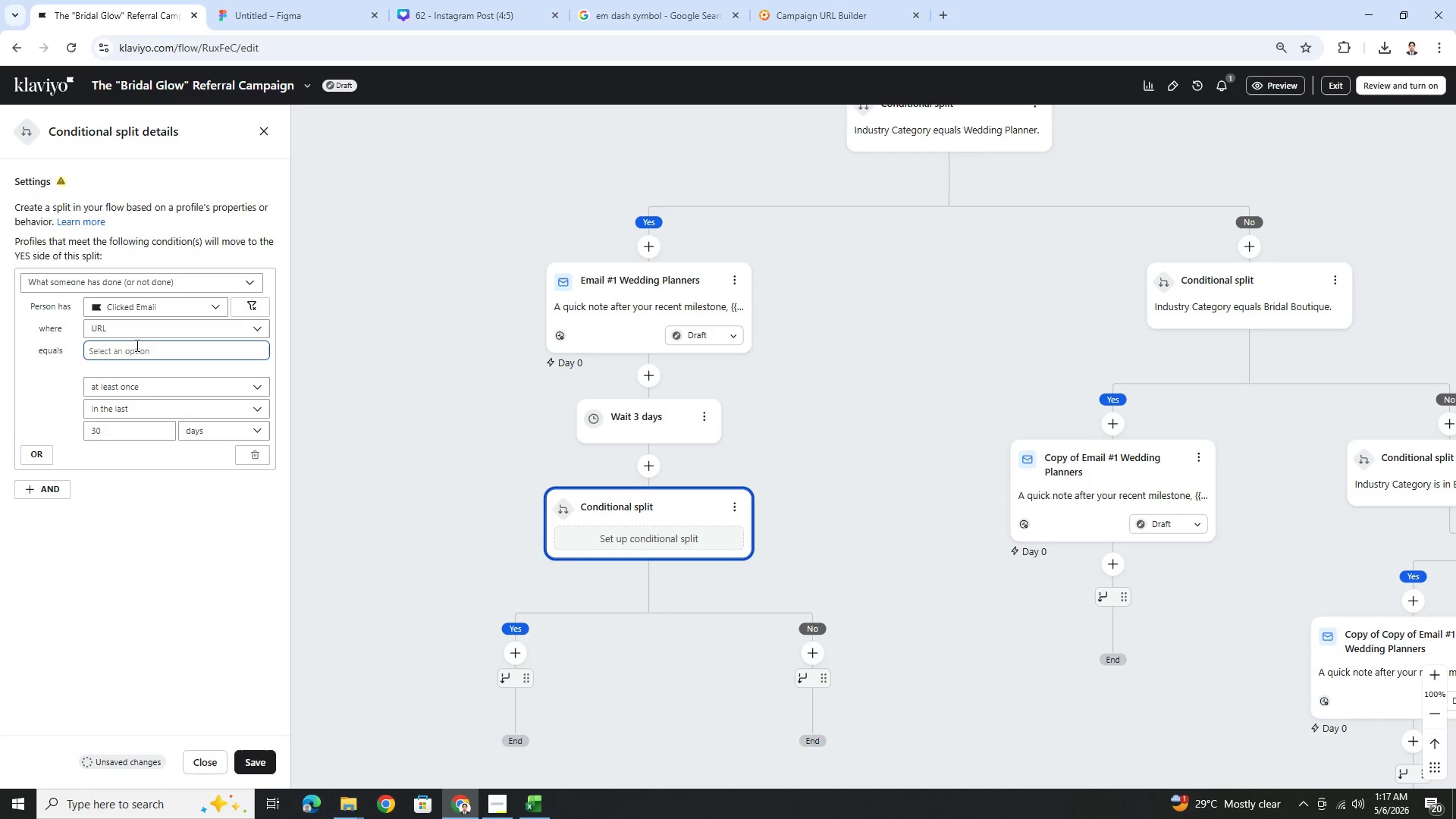 
left_click([136, 345])
 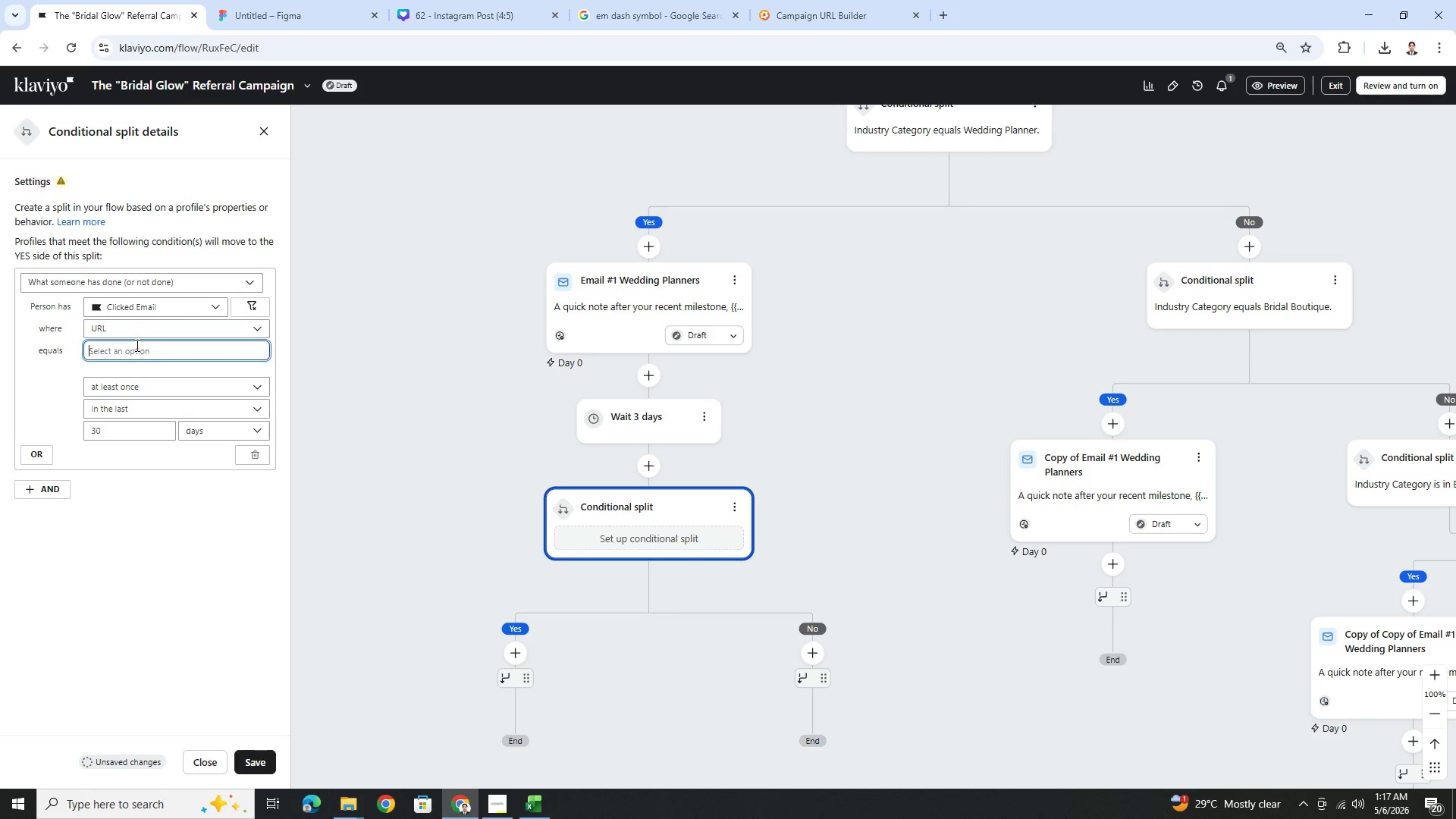 
key(Control+V)
 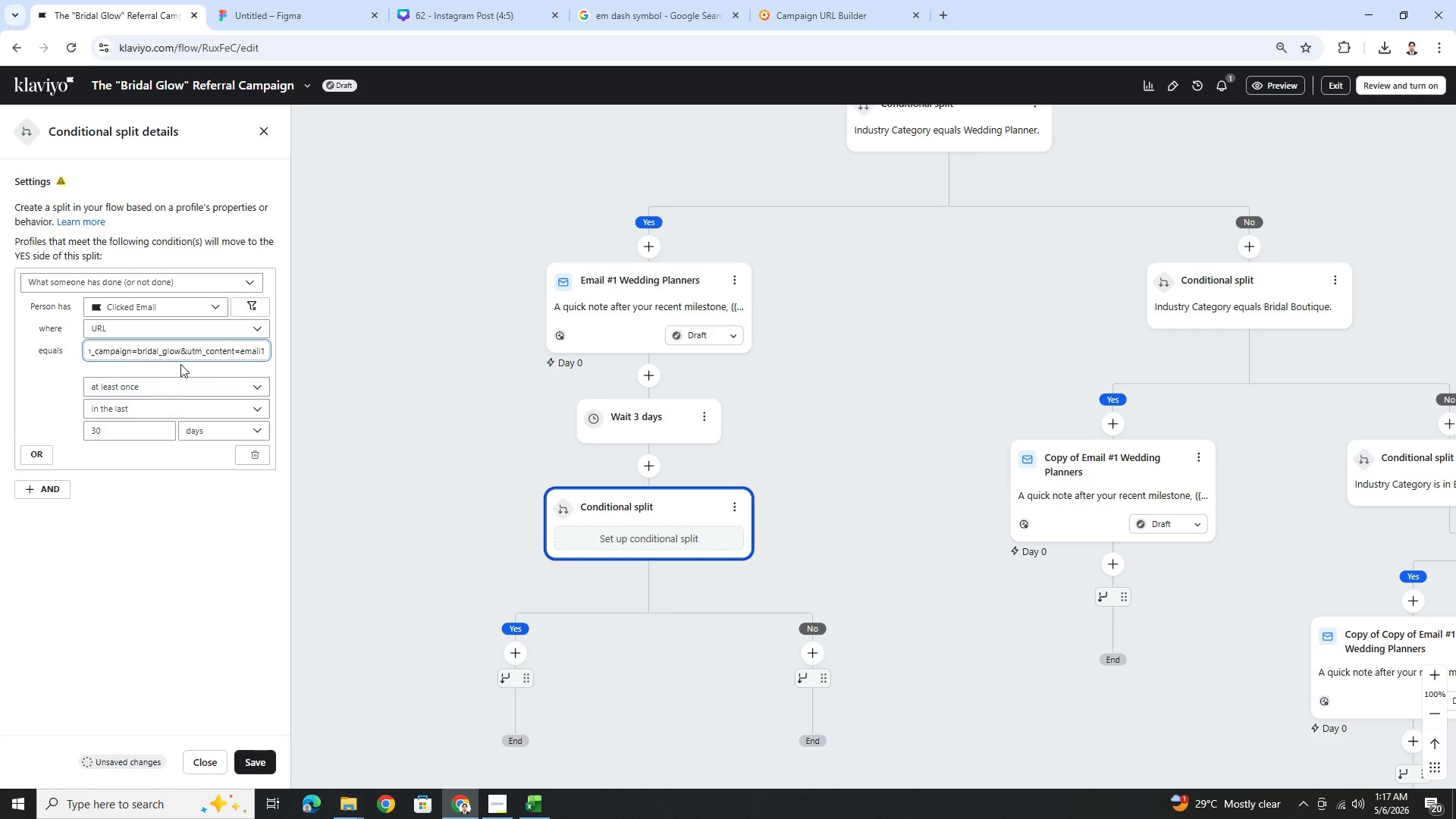 
left_click_drag(start_coordinate=[188, 351], to_coordinate=[85, 356])
 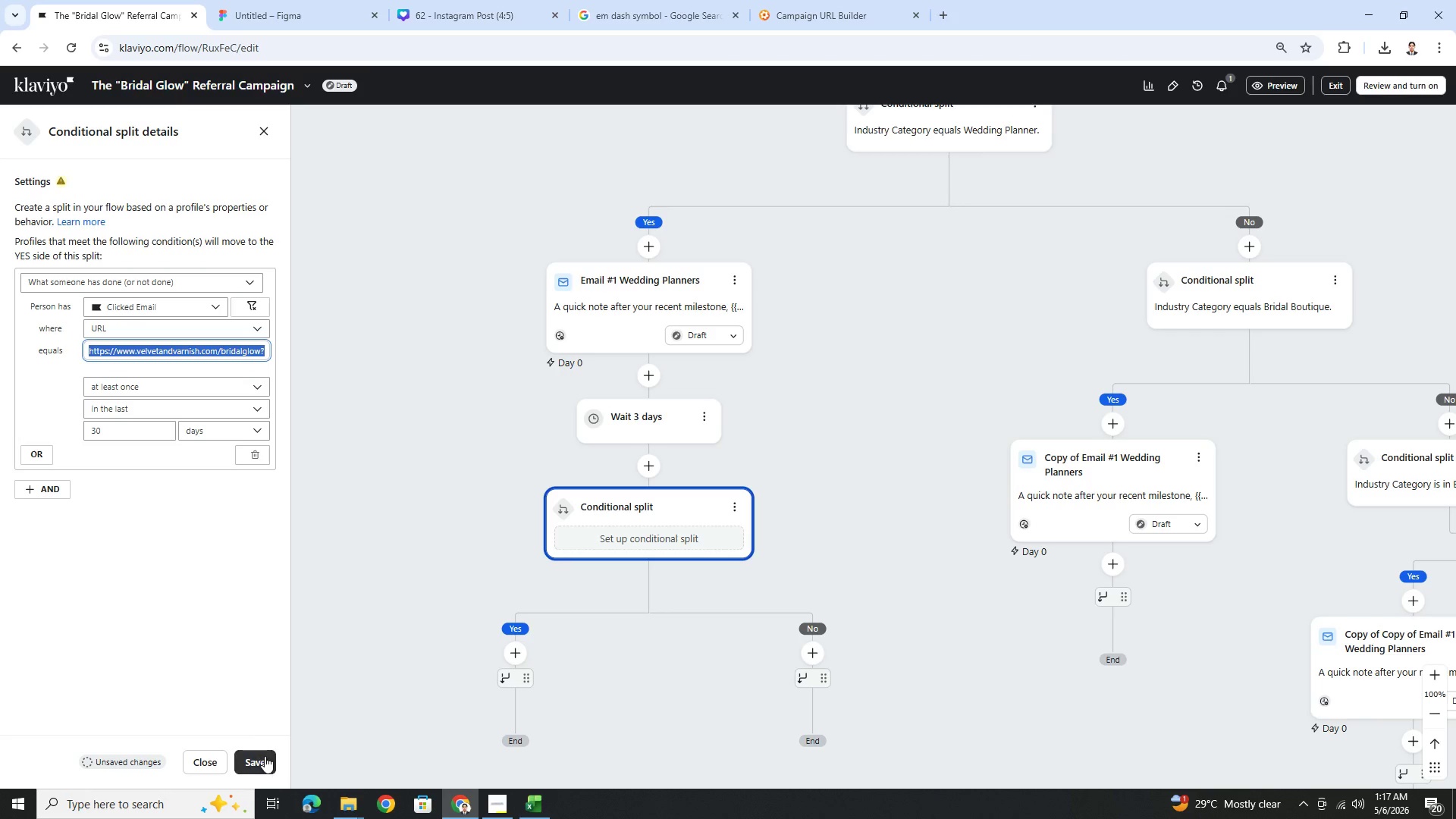 
left_click([265, 758])
 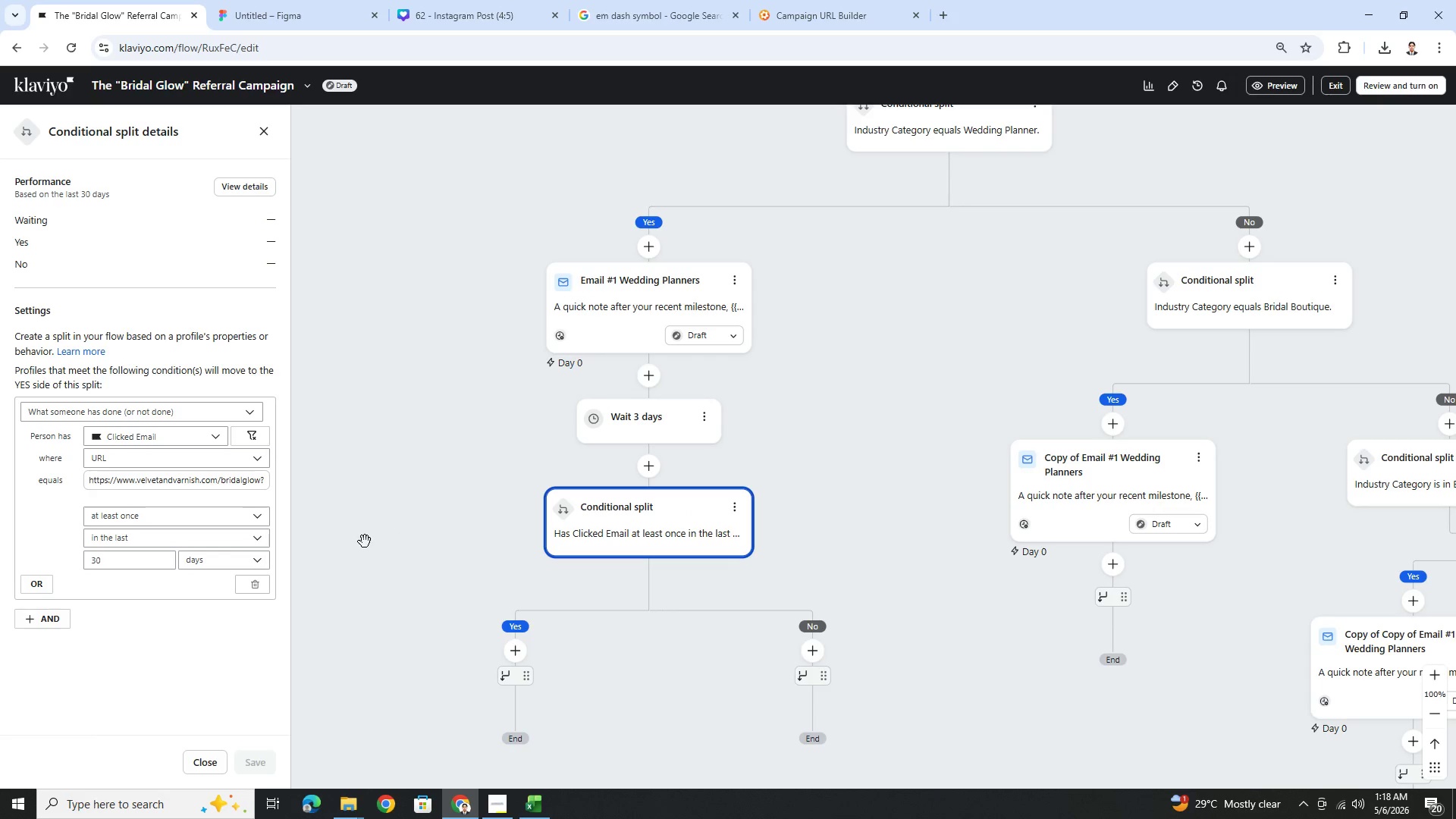 
wait(5.61)
 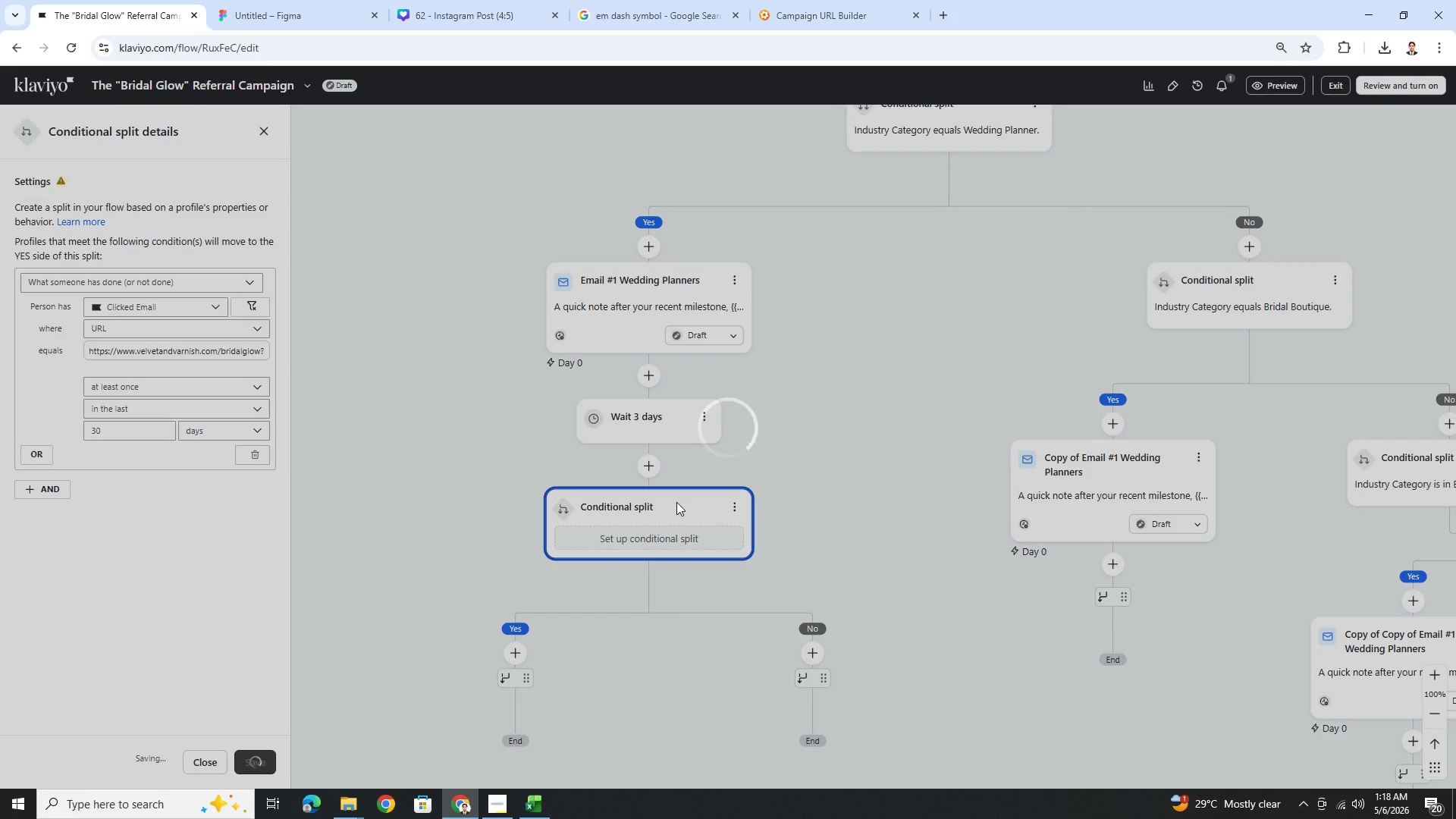 
scroll: coordinate [742, 545], scroll_direction: down, amount: 4.0
 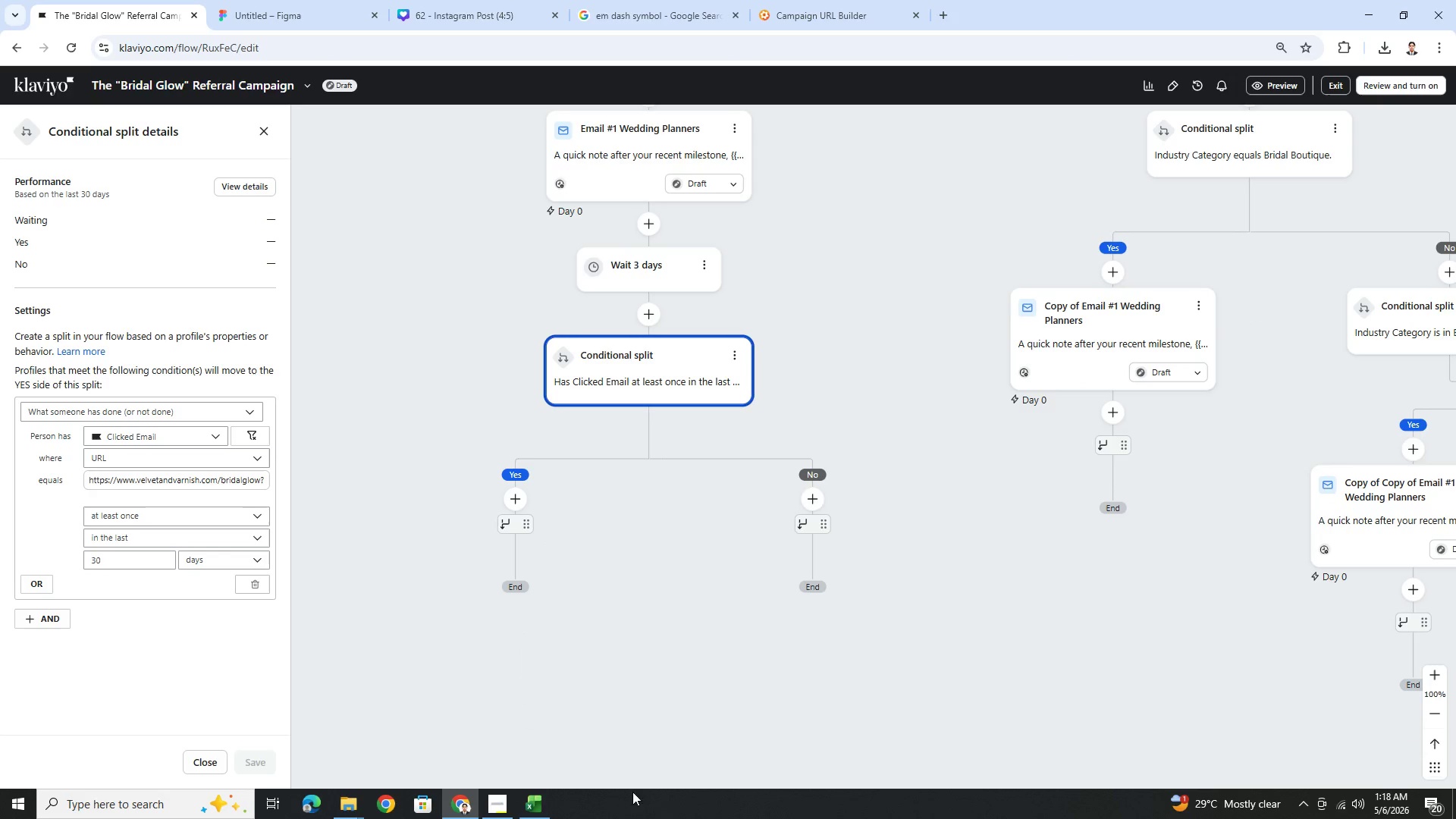 
left_click([514, 799])